 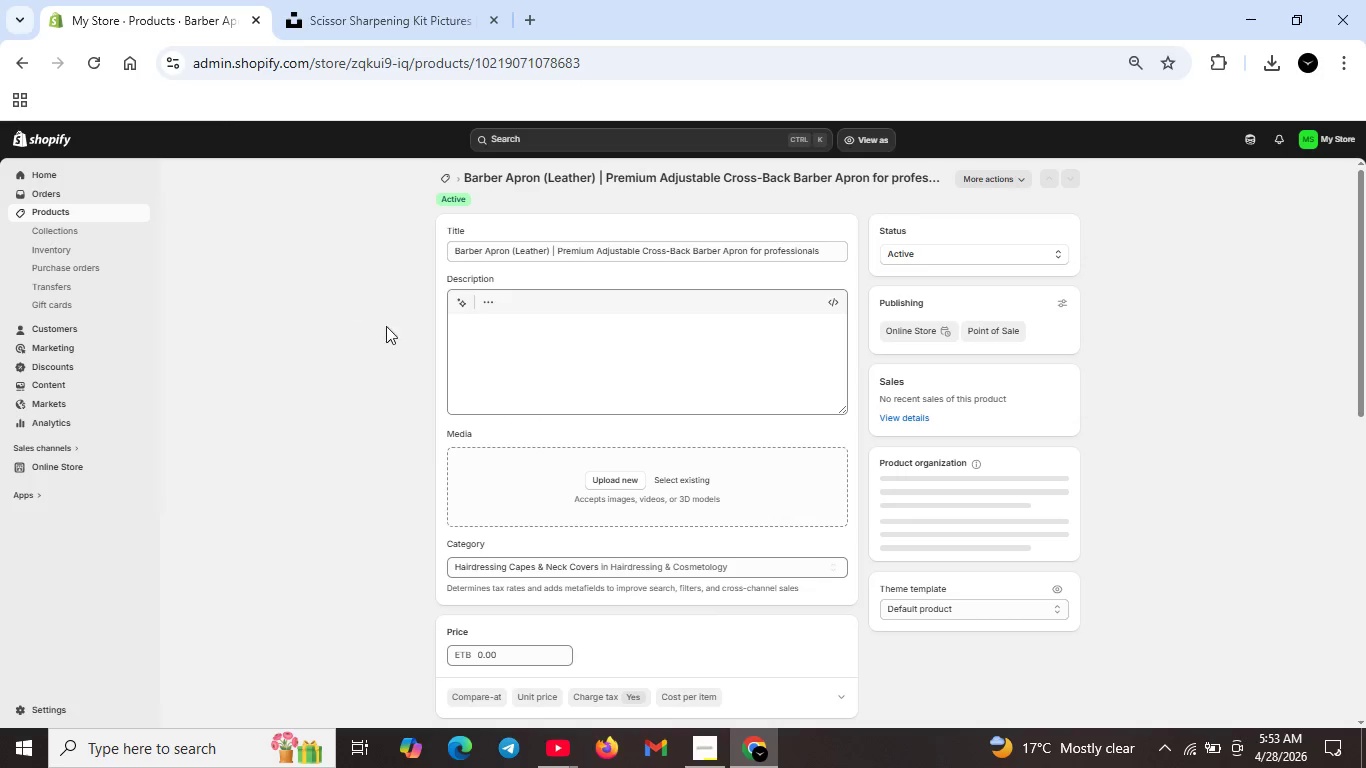 
scroll: coordinate [730, 455], scroll_direction: down, amount: 5.0
 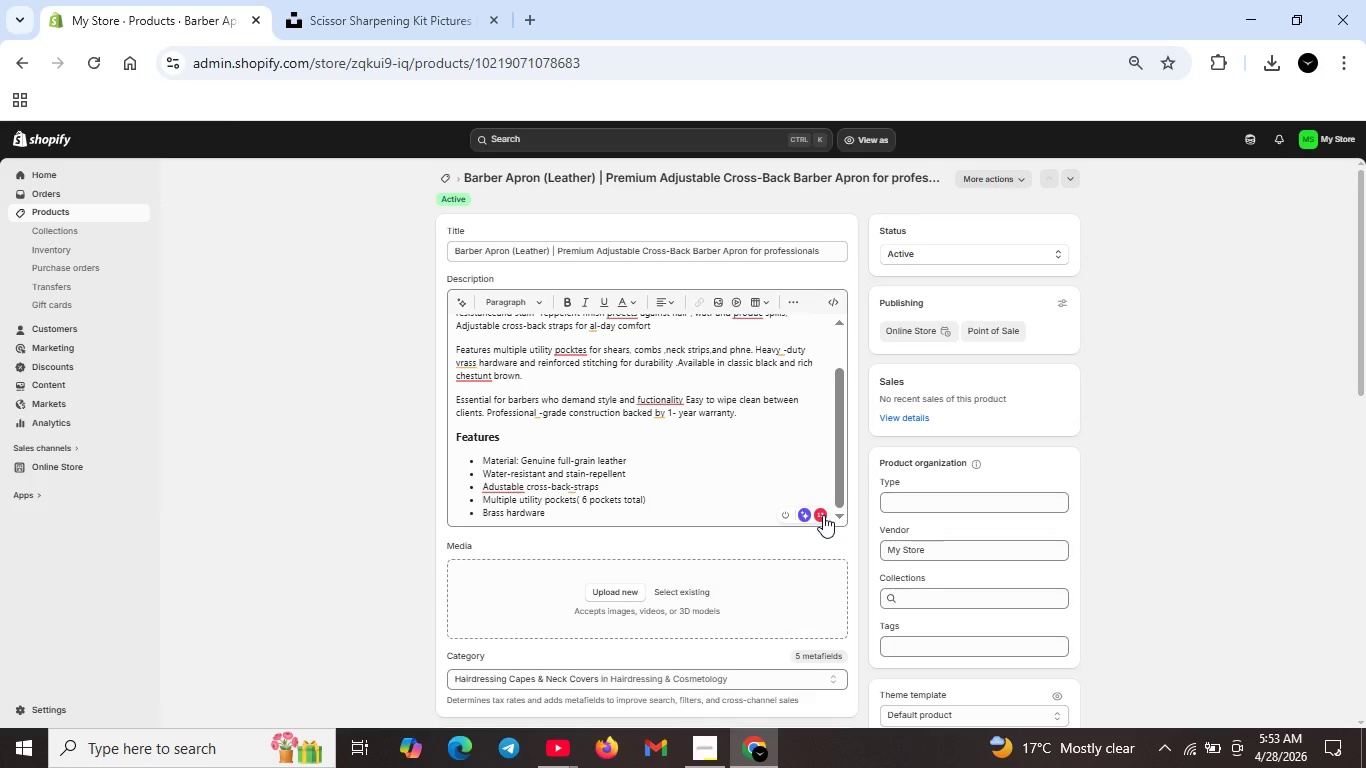 
left_click([823, 515])
 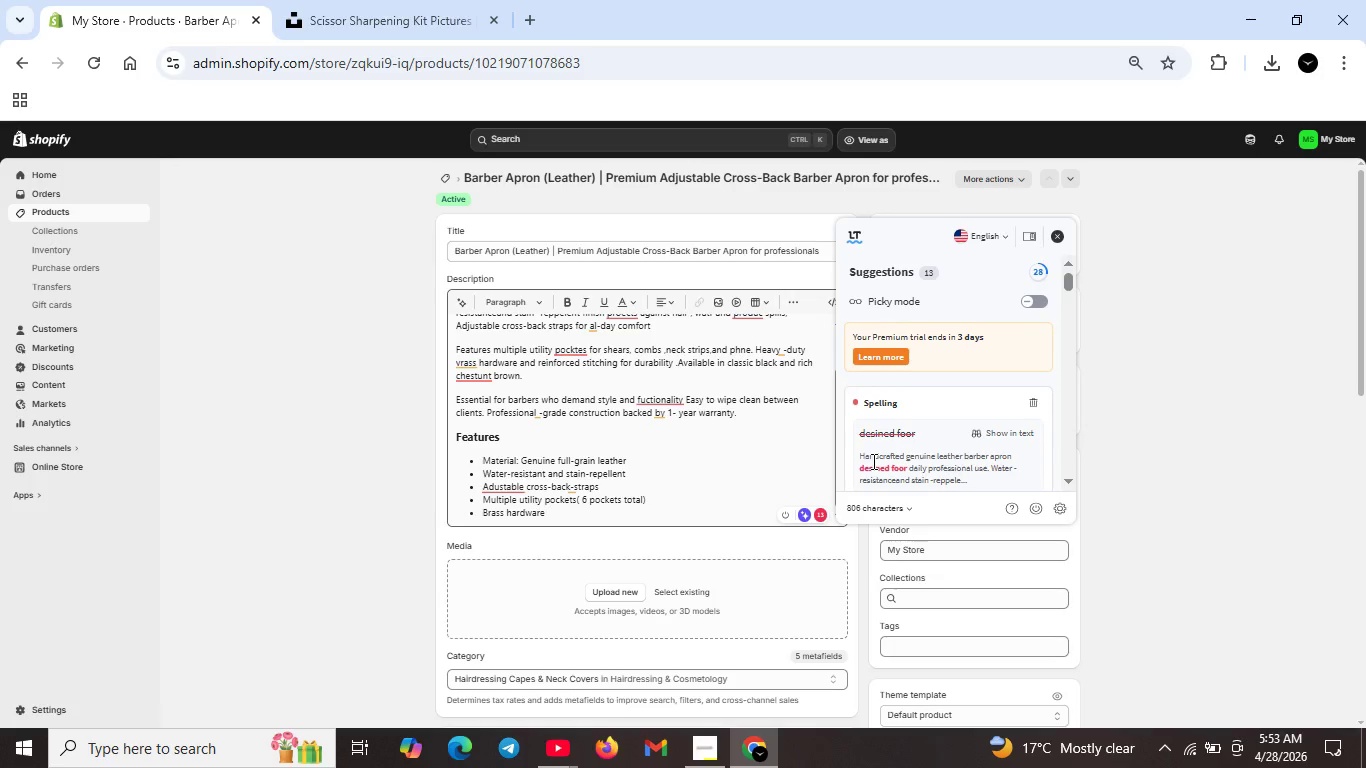 
scroll: coordinate [872, 461], scroll_direction: down, amount: 1.0
 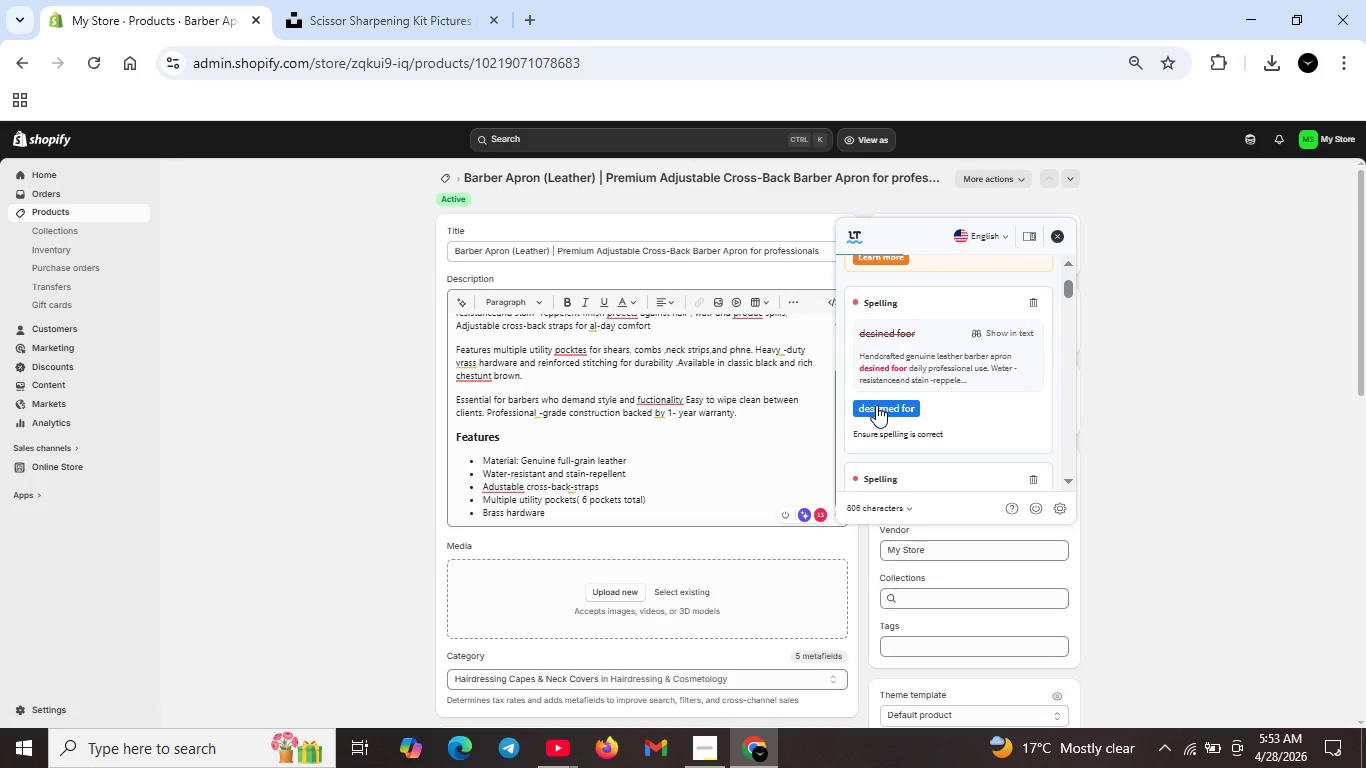 
left_click([878, 405])
 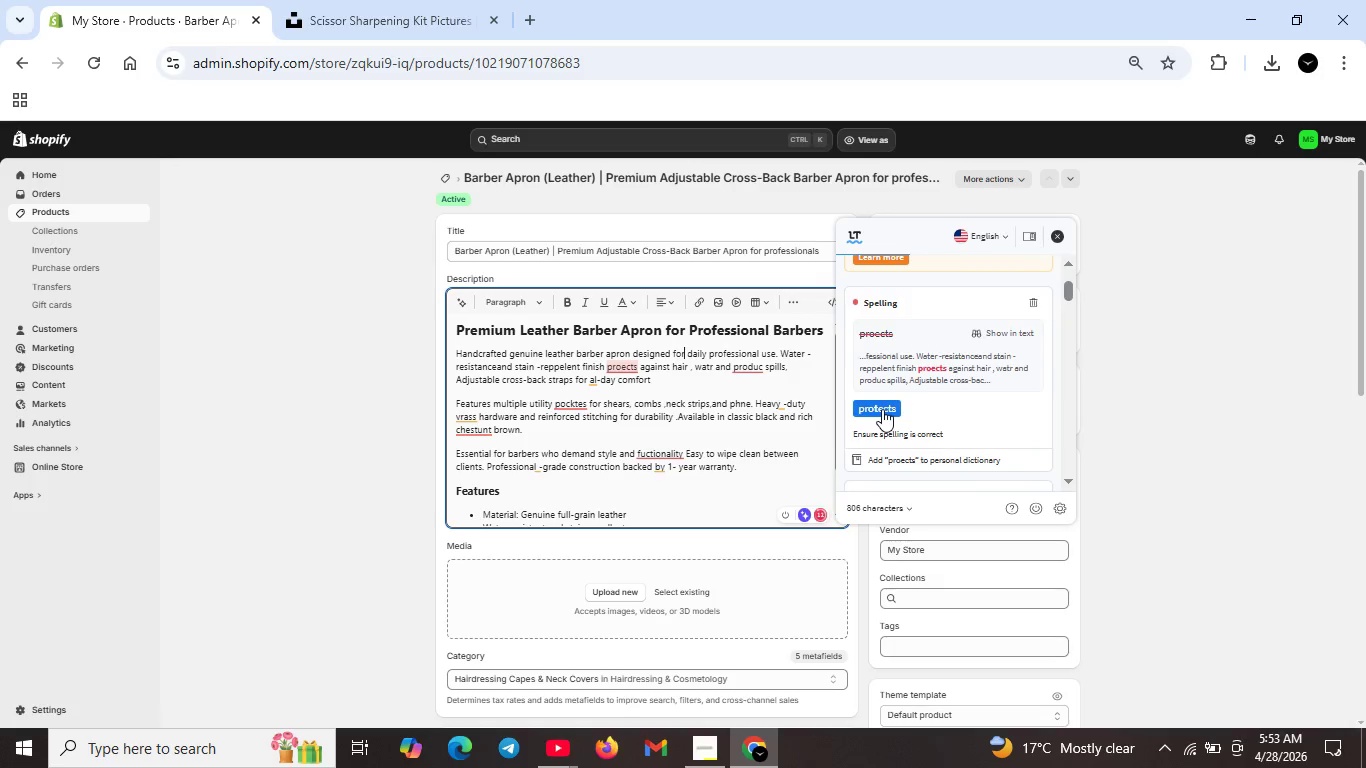 
left_click([882, 409])
 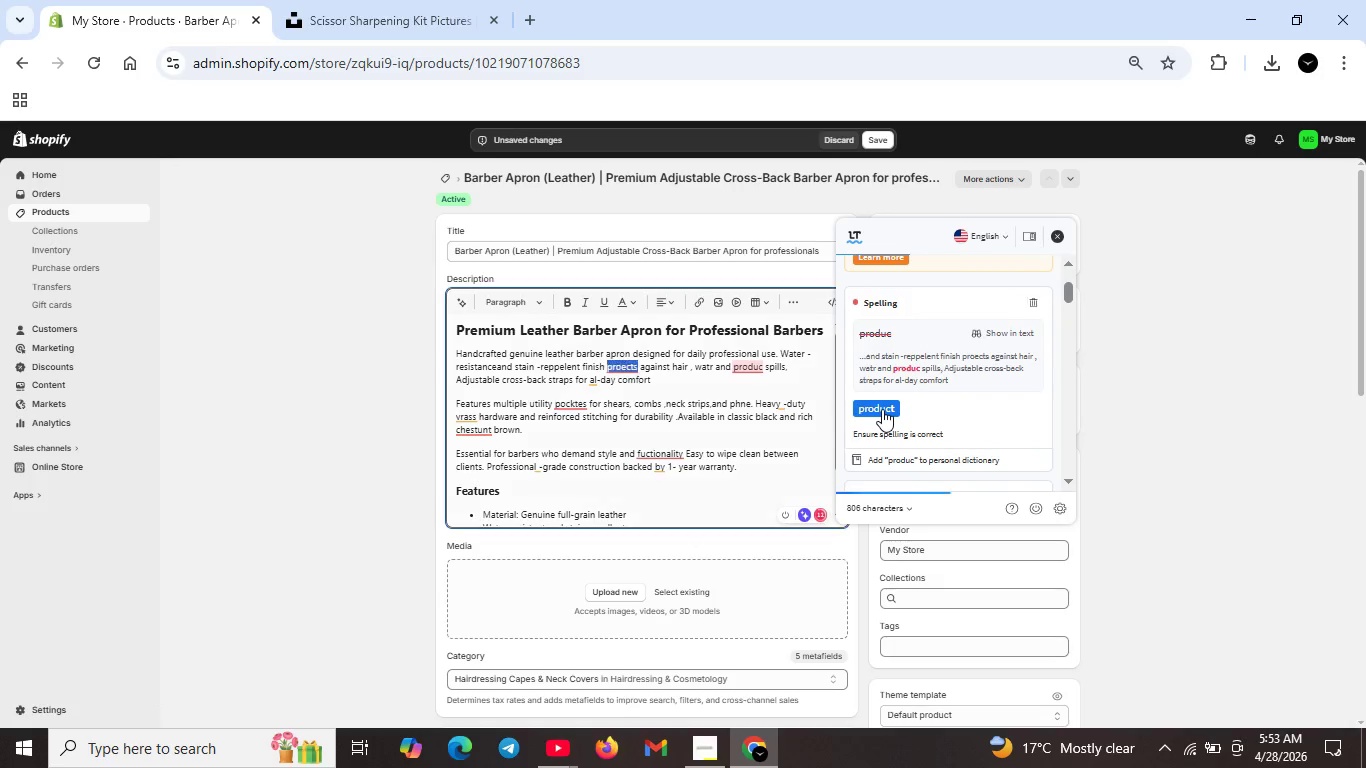 
left_click([882, 409])
 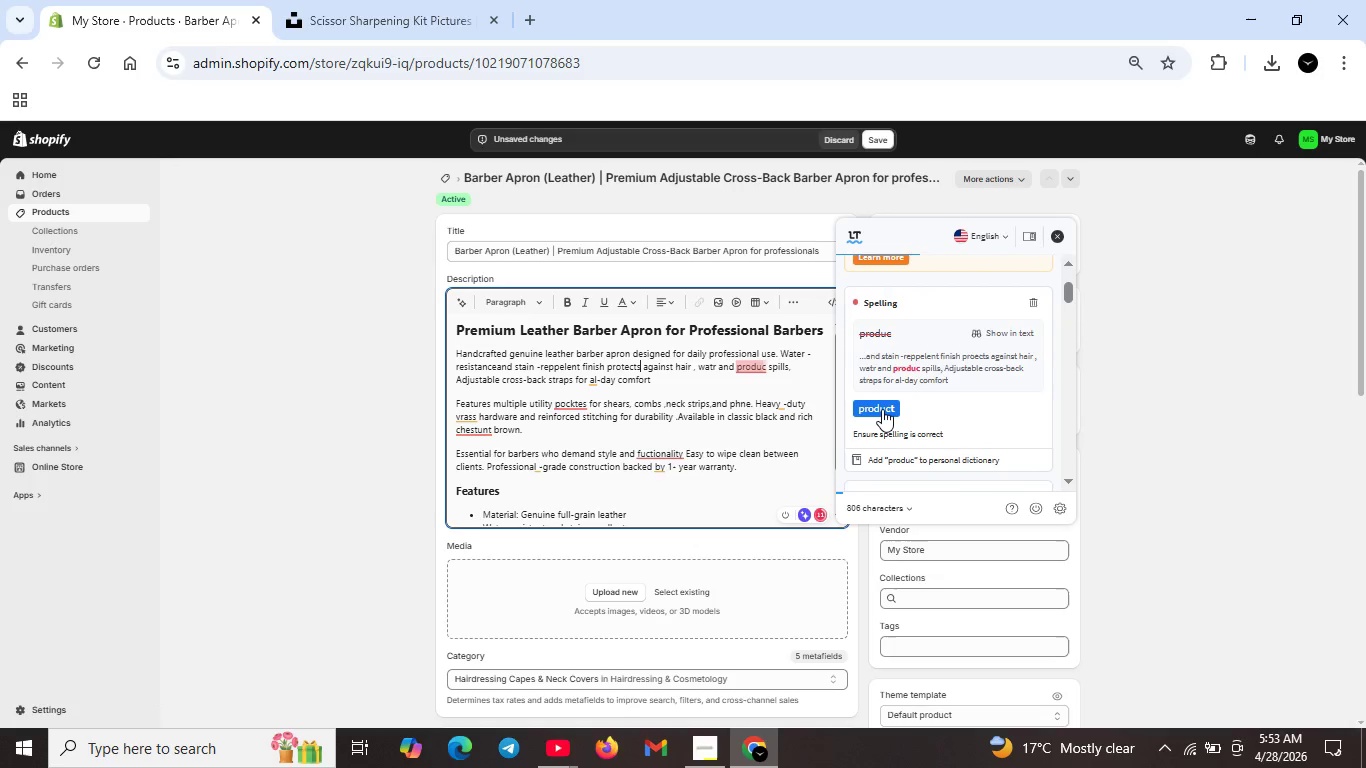 
left_click([882, 409])
 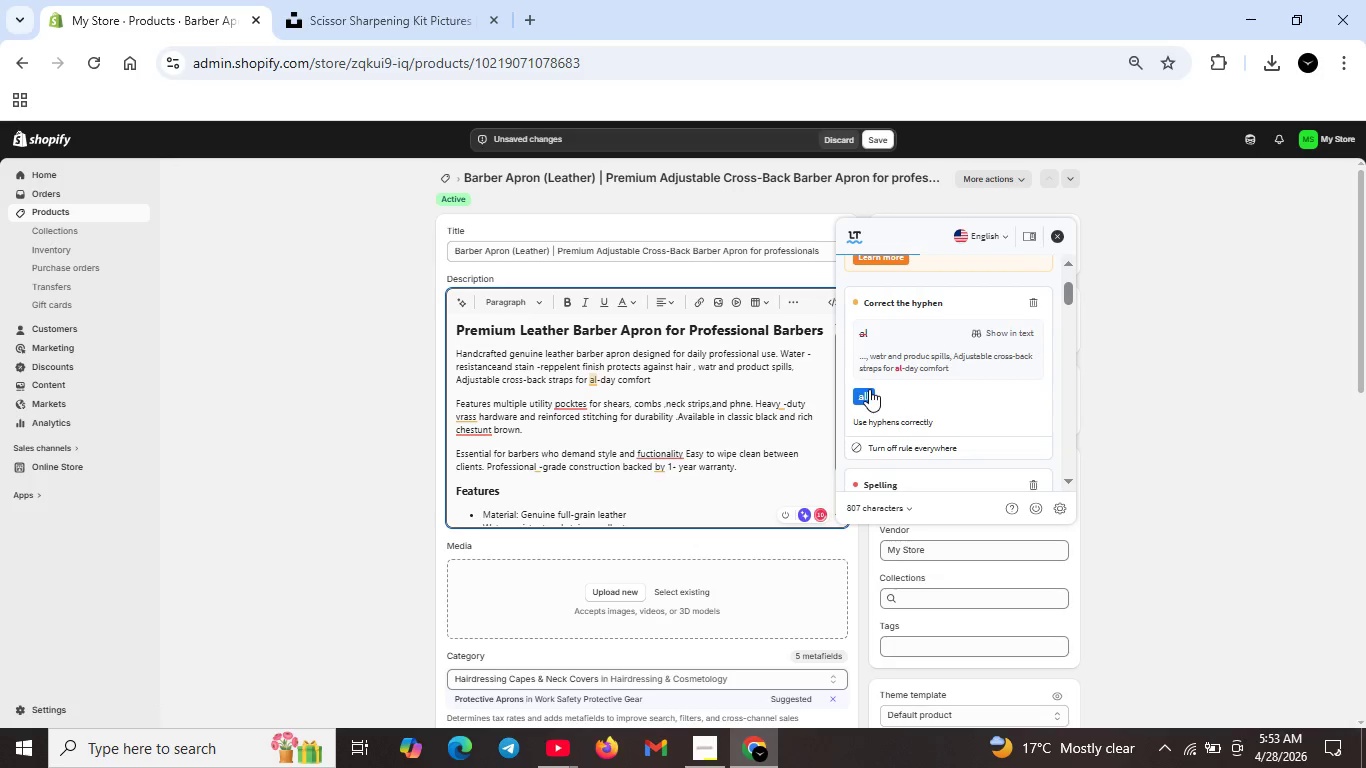 
left_click([868, 389])
 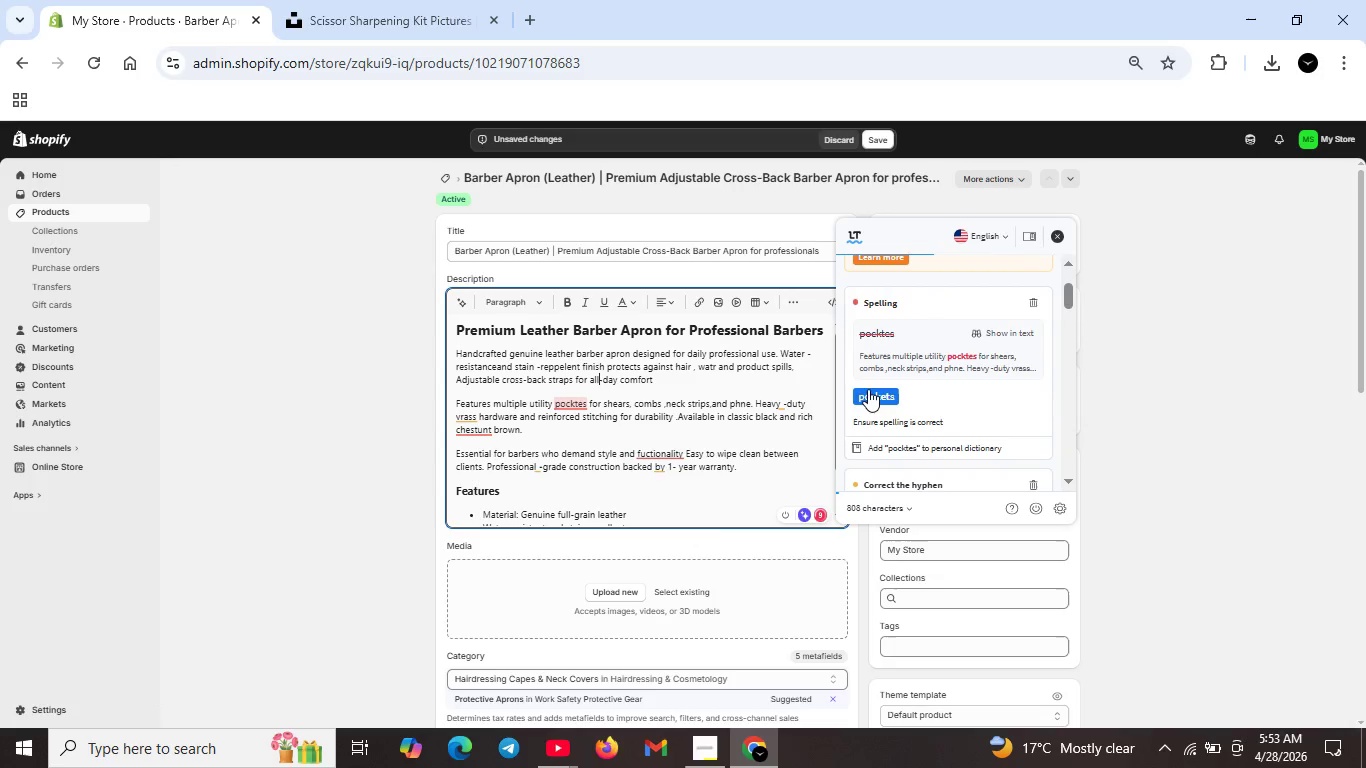 
left_click([873, 392])
 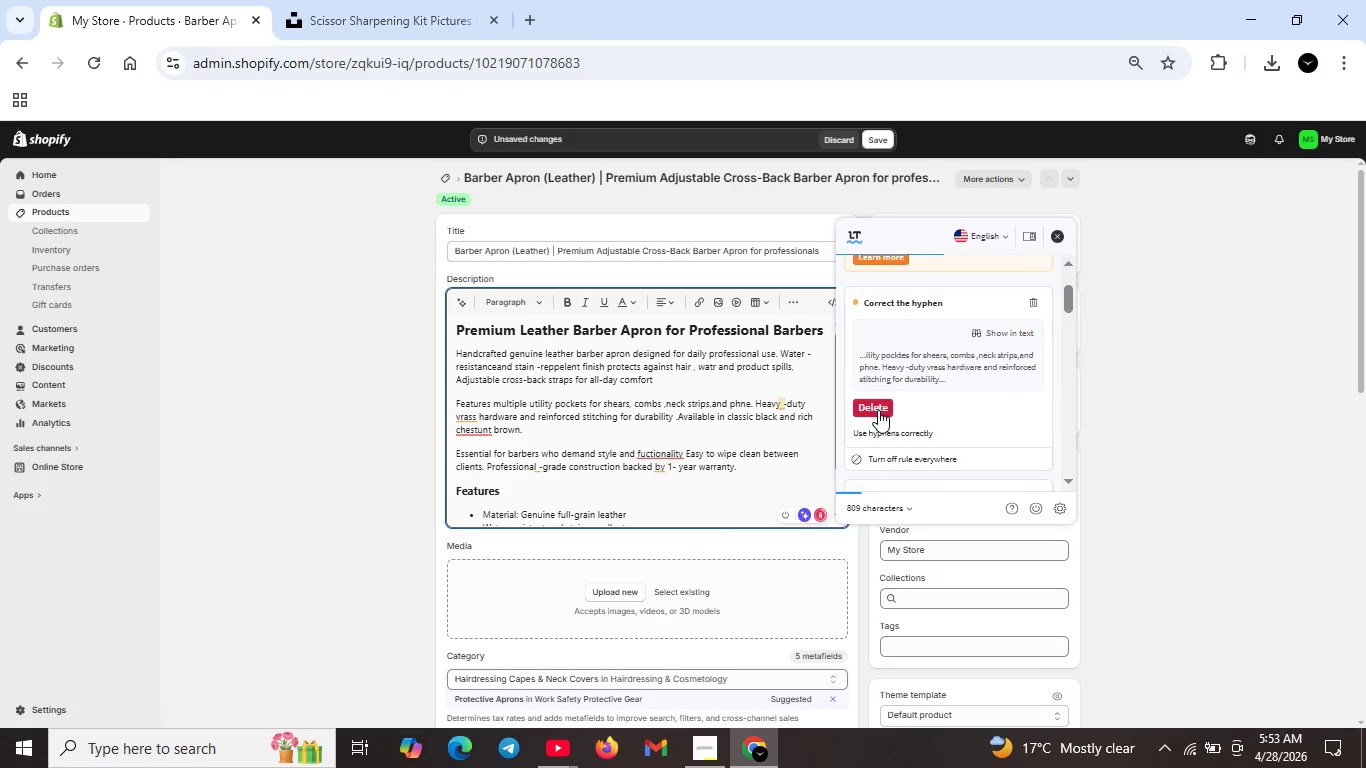 
left_click([873, 405])
 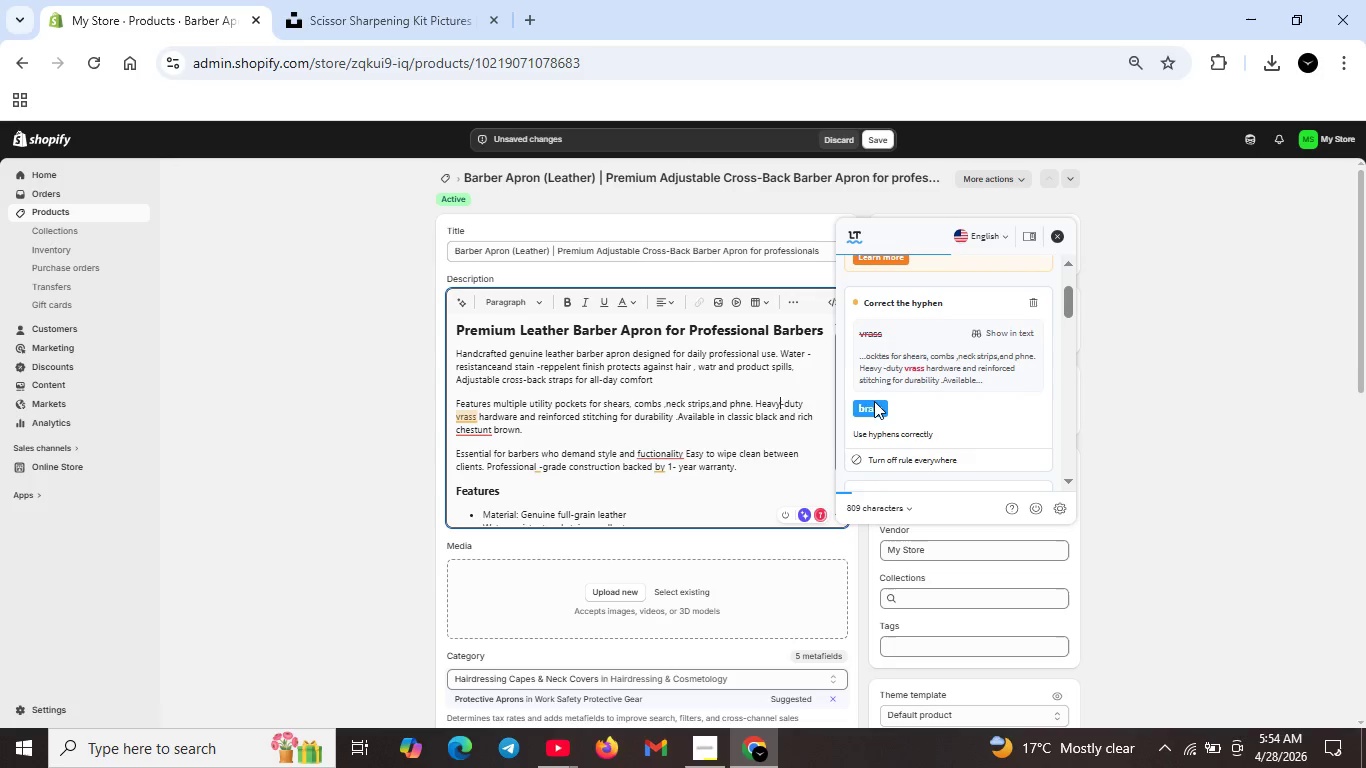 
left_click([874, 406])
 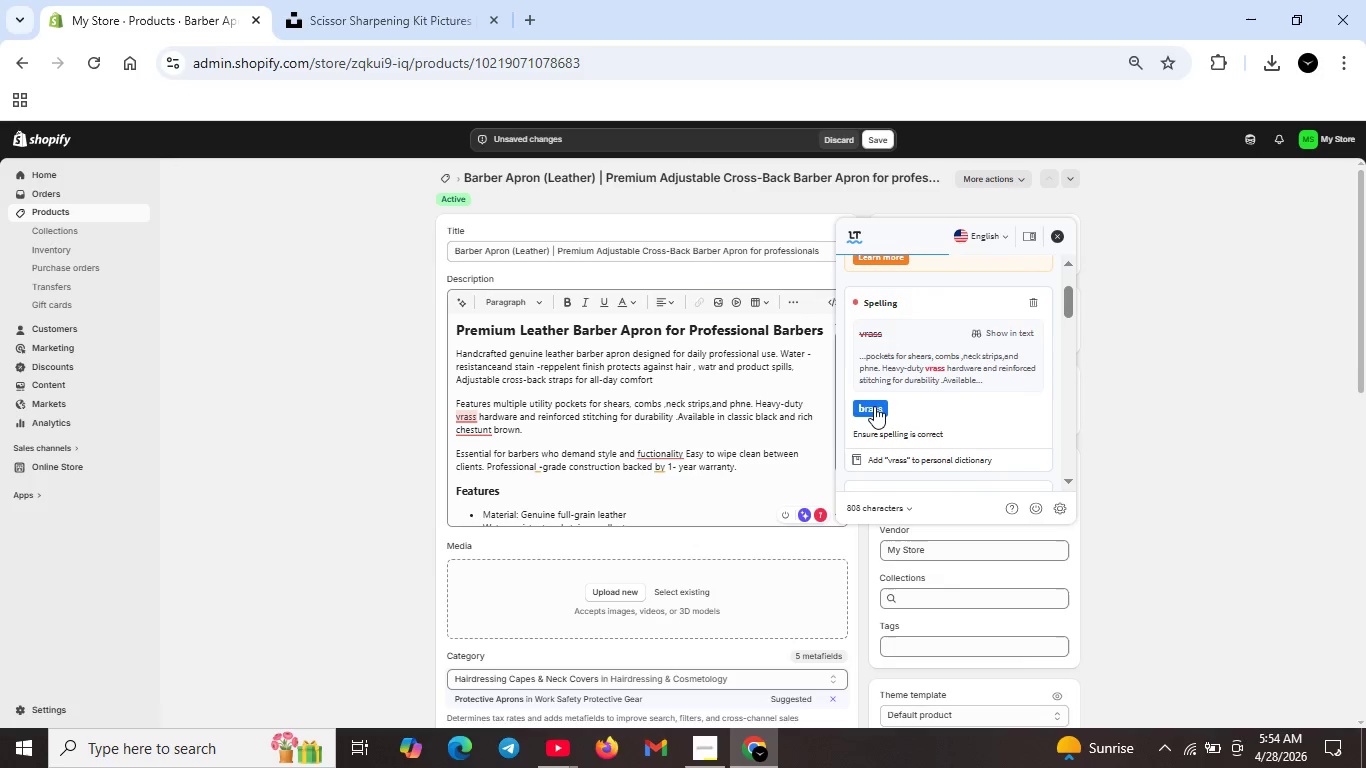 
left_click([874, 406])
 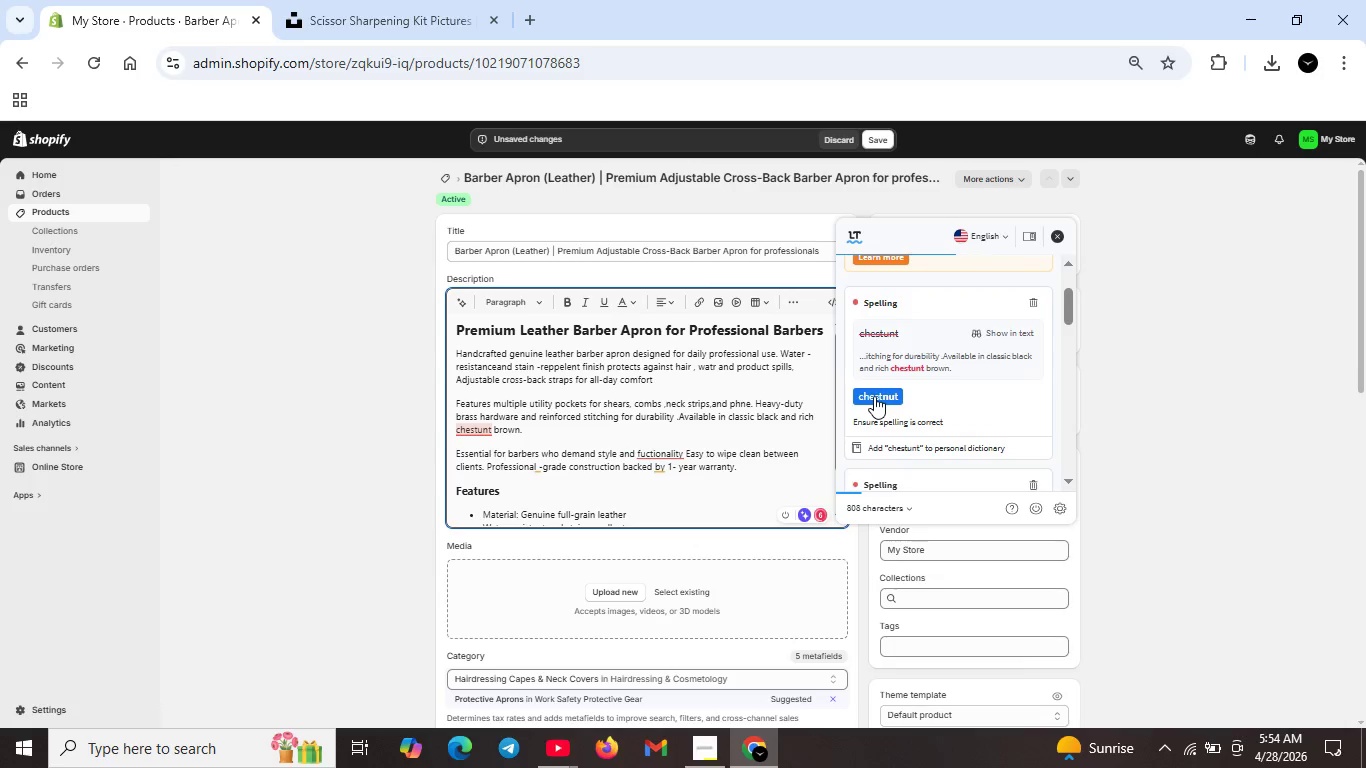 
left_click([874, 396])
 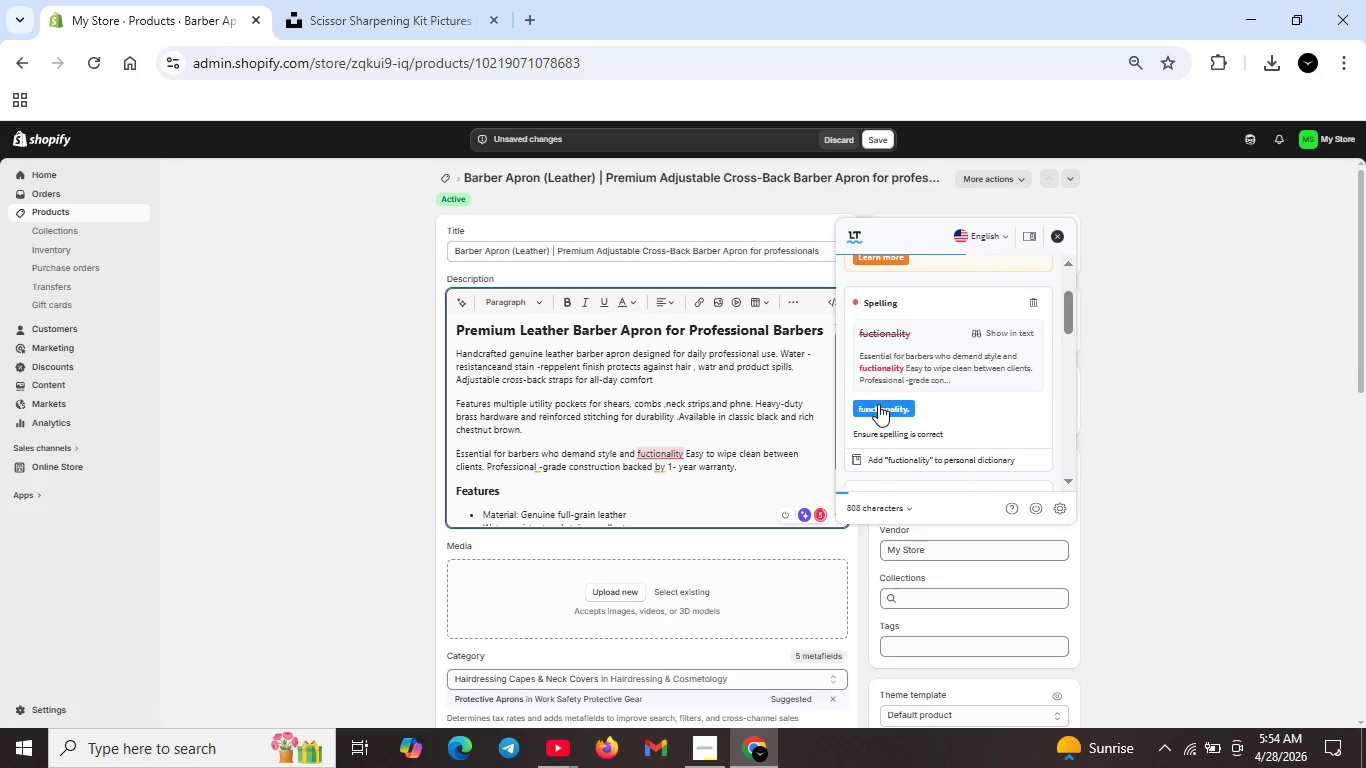 
left_click([878, 405])
 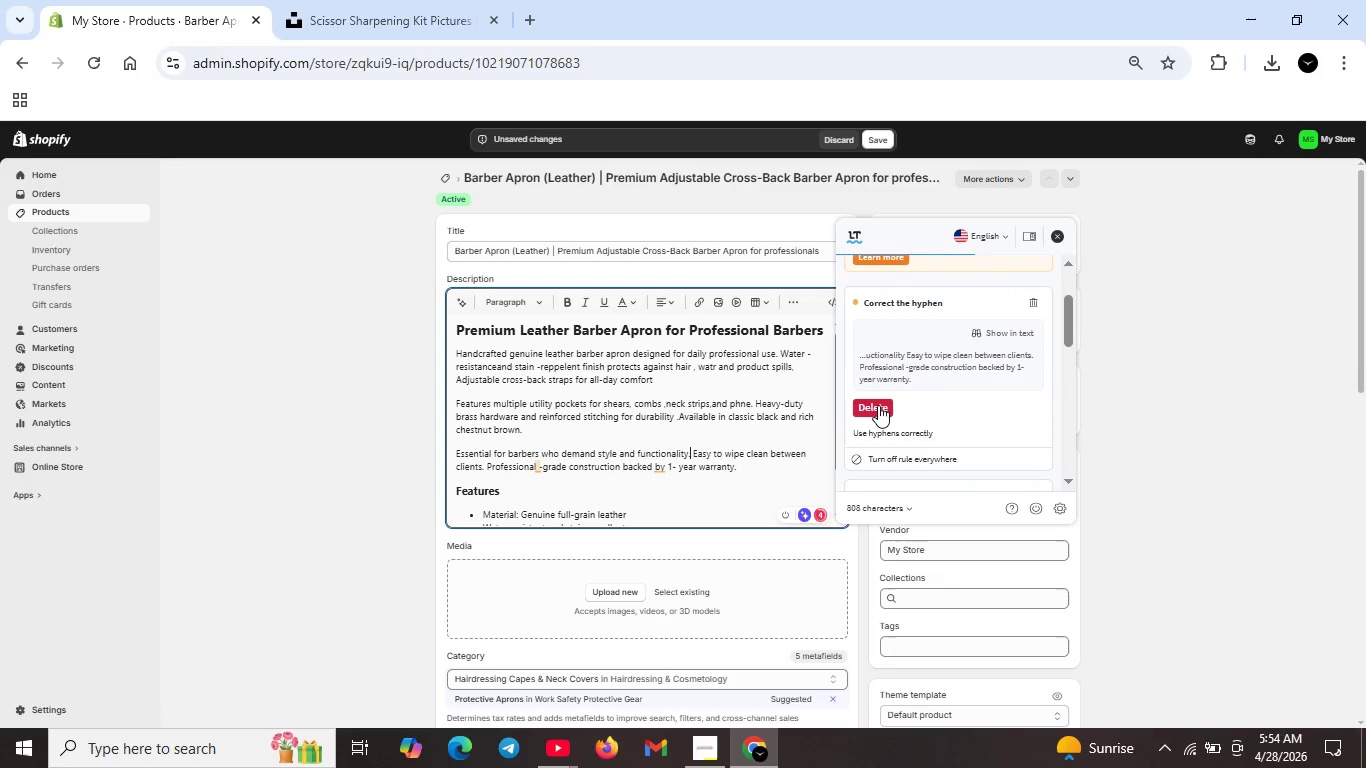 
left_click([878, 405])
 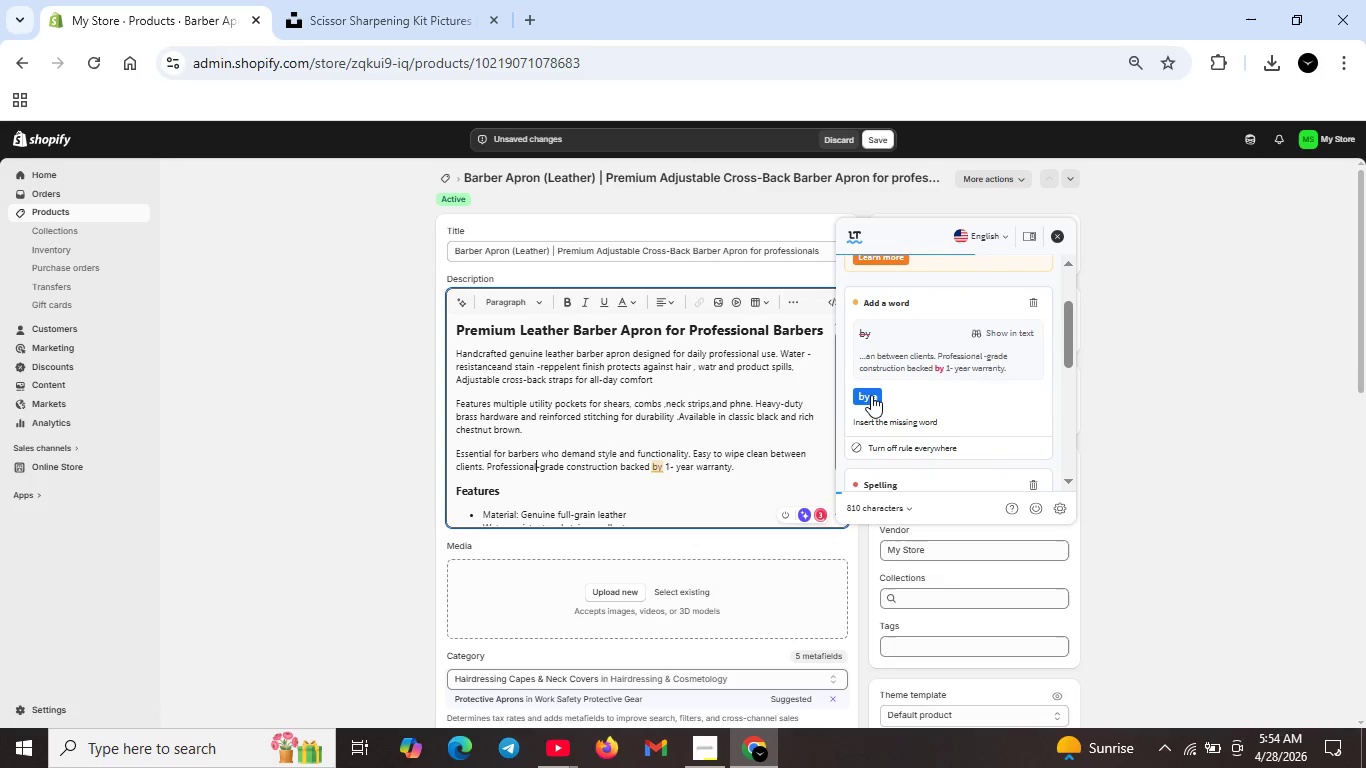 
left_click([871, 395])
 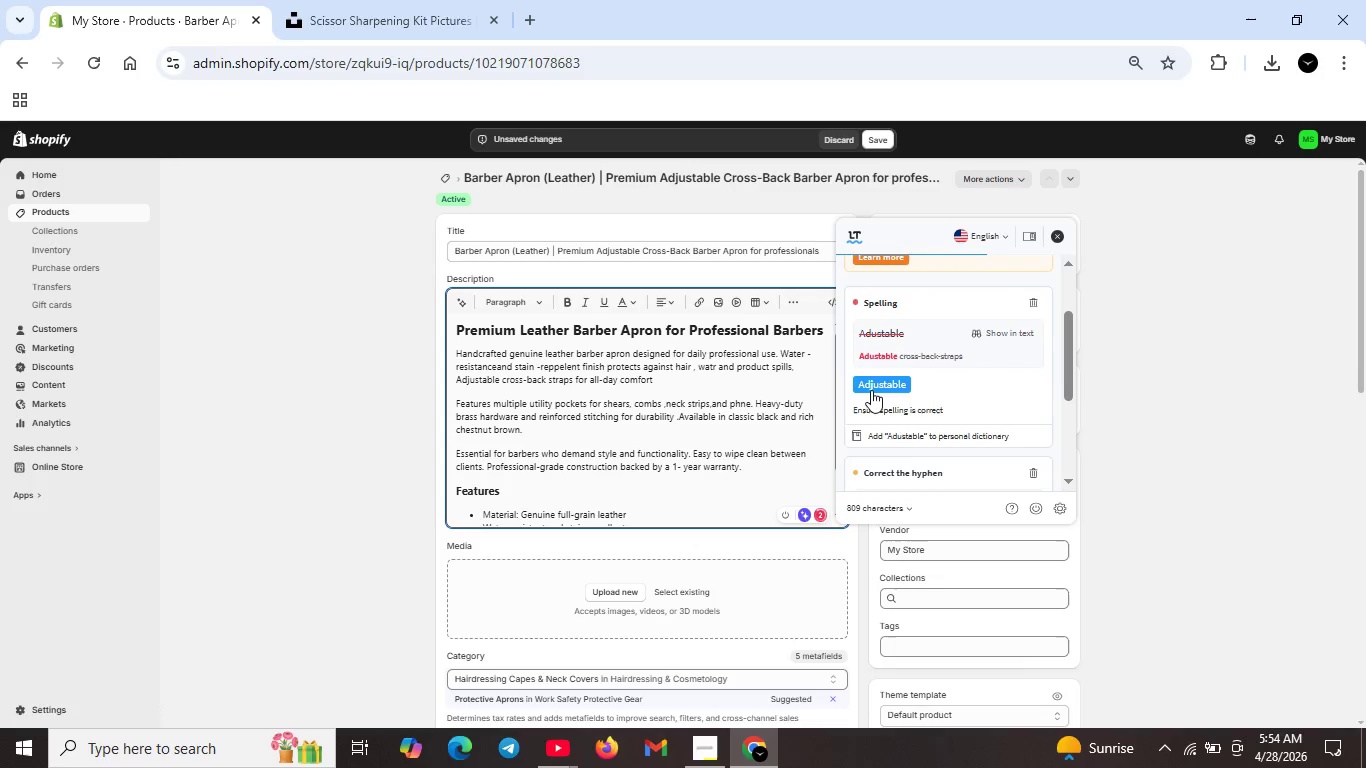 
left_click([871, 388])
 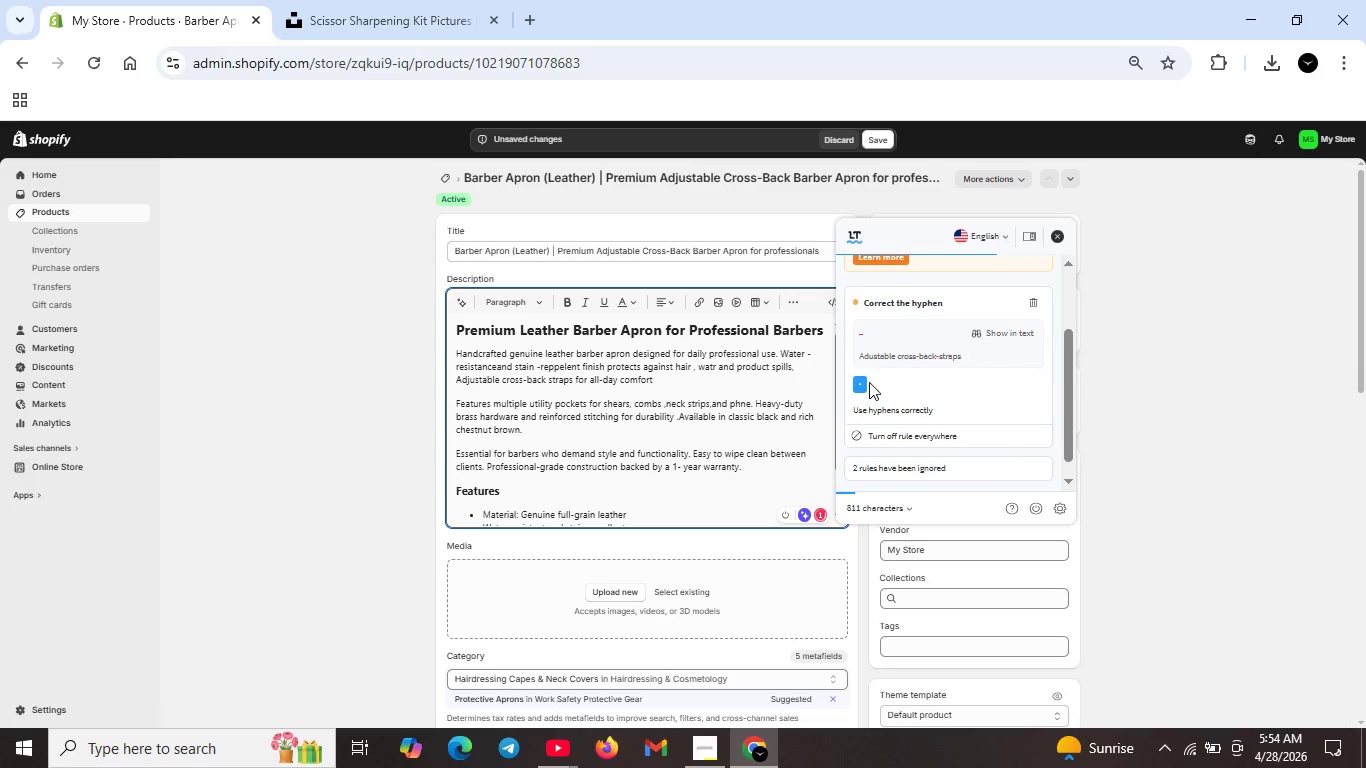 
left_click([865, 381])
 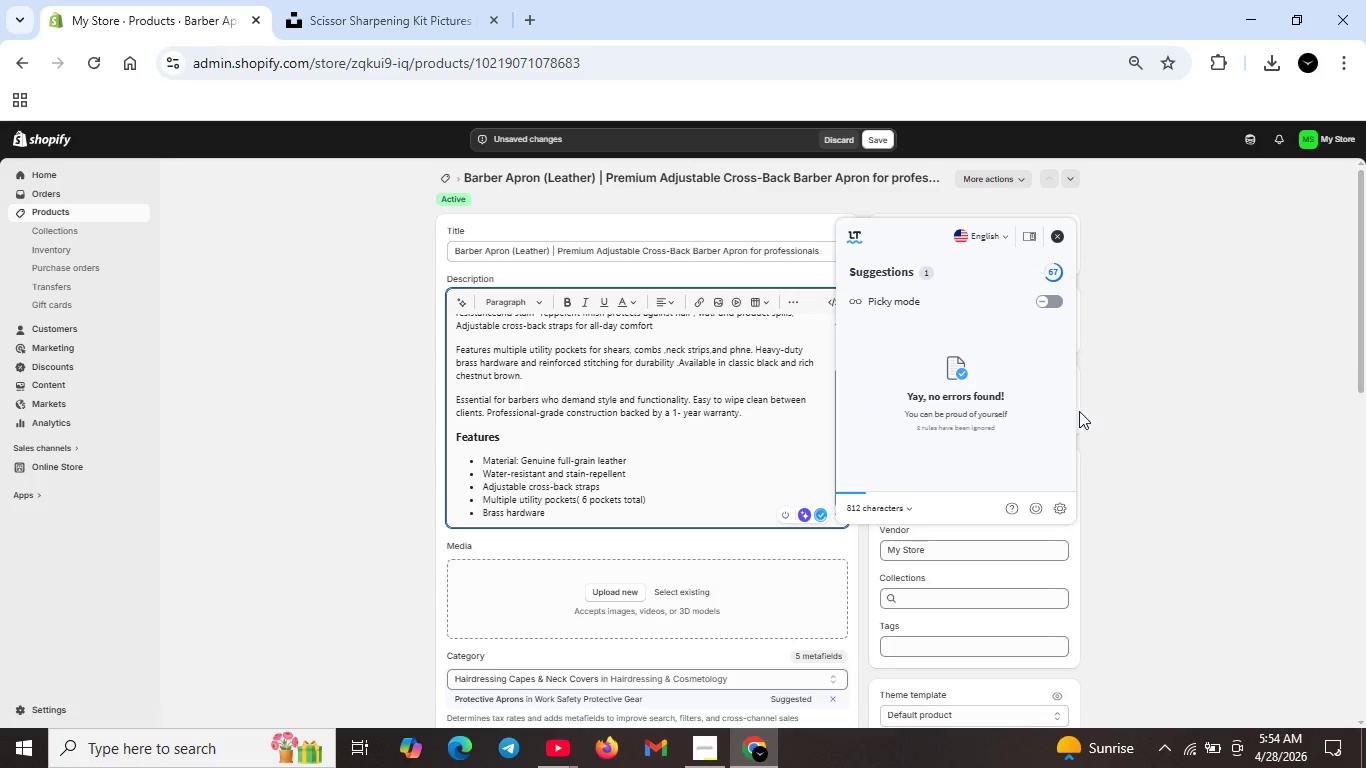 
left_click([1231, 421])
 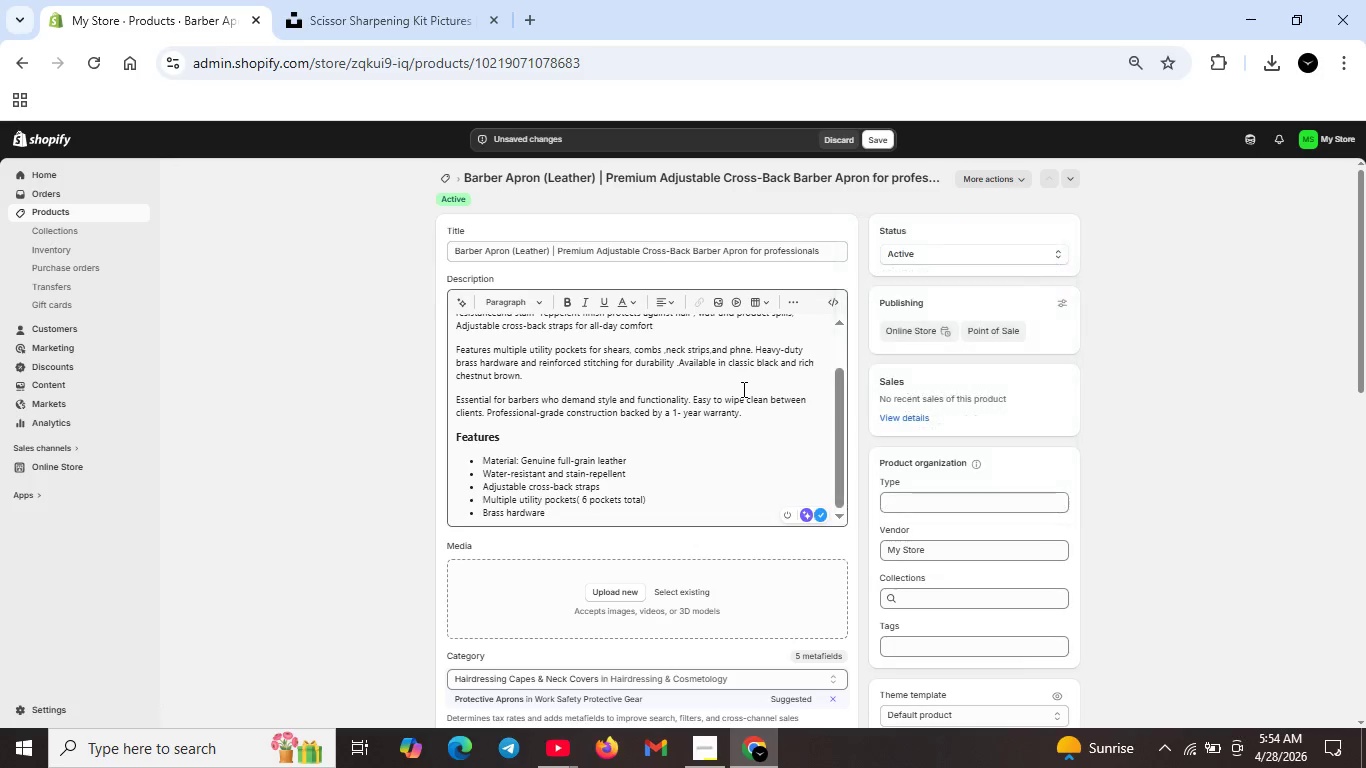 
scroll: coordinate [742, 389], scroll_direction: down, amount: 2.0
 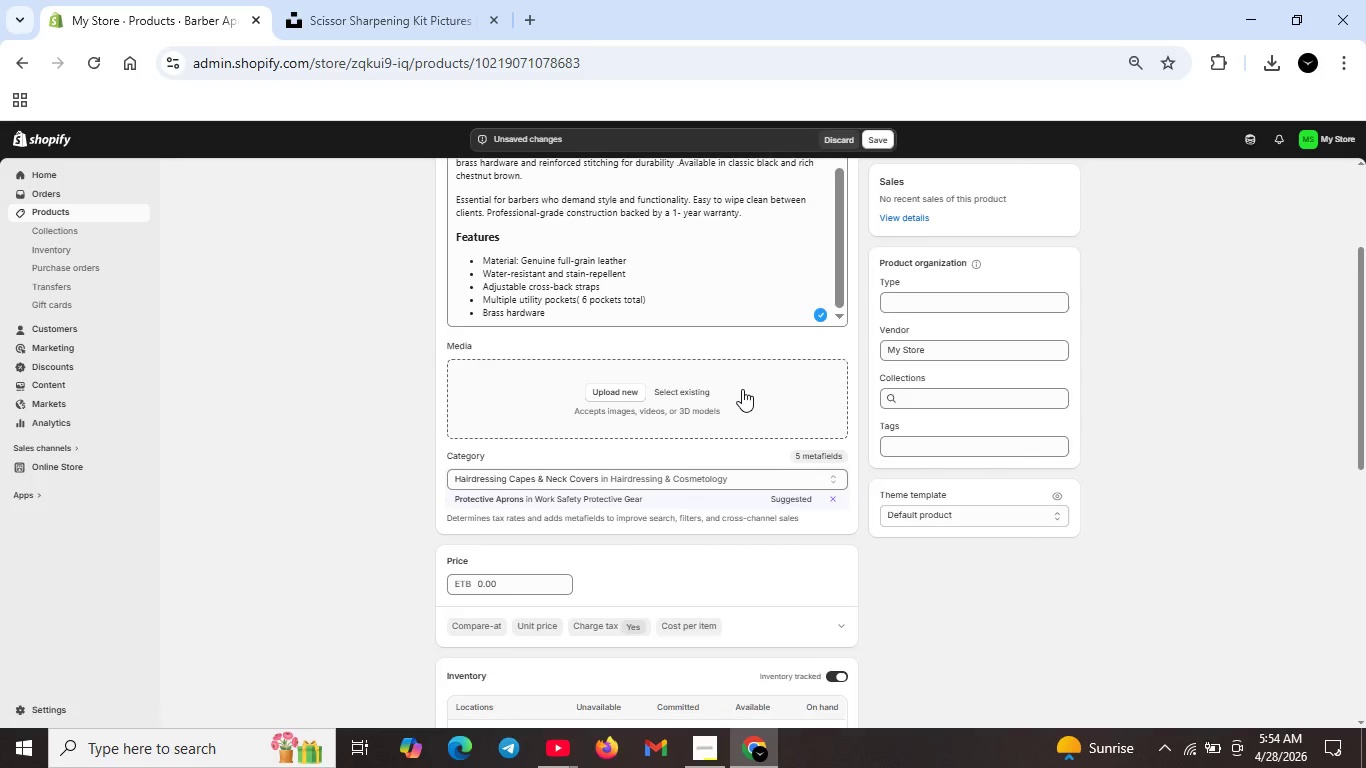 
scroll: coordinate [662, 406], scroll_direction: up, amount: 6.0
 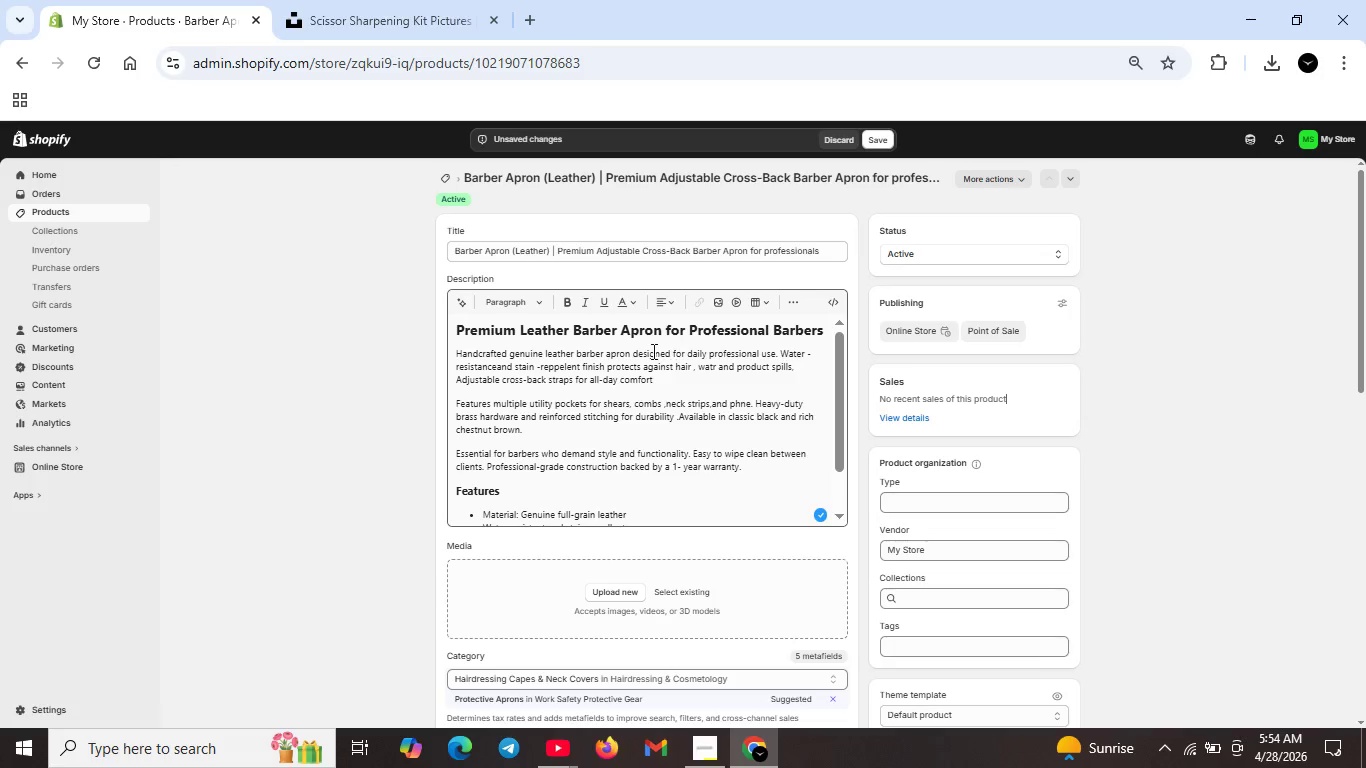 
wait(5.82)
 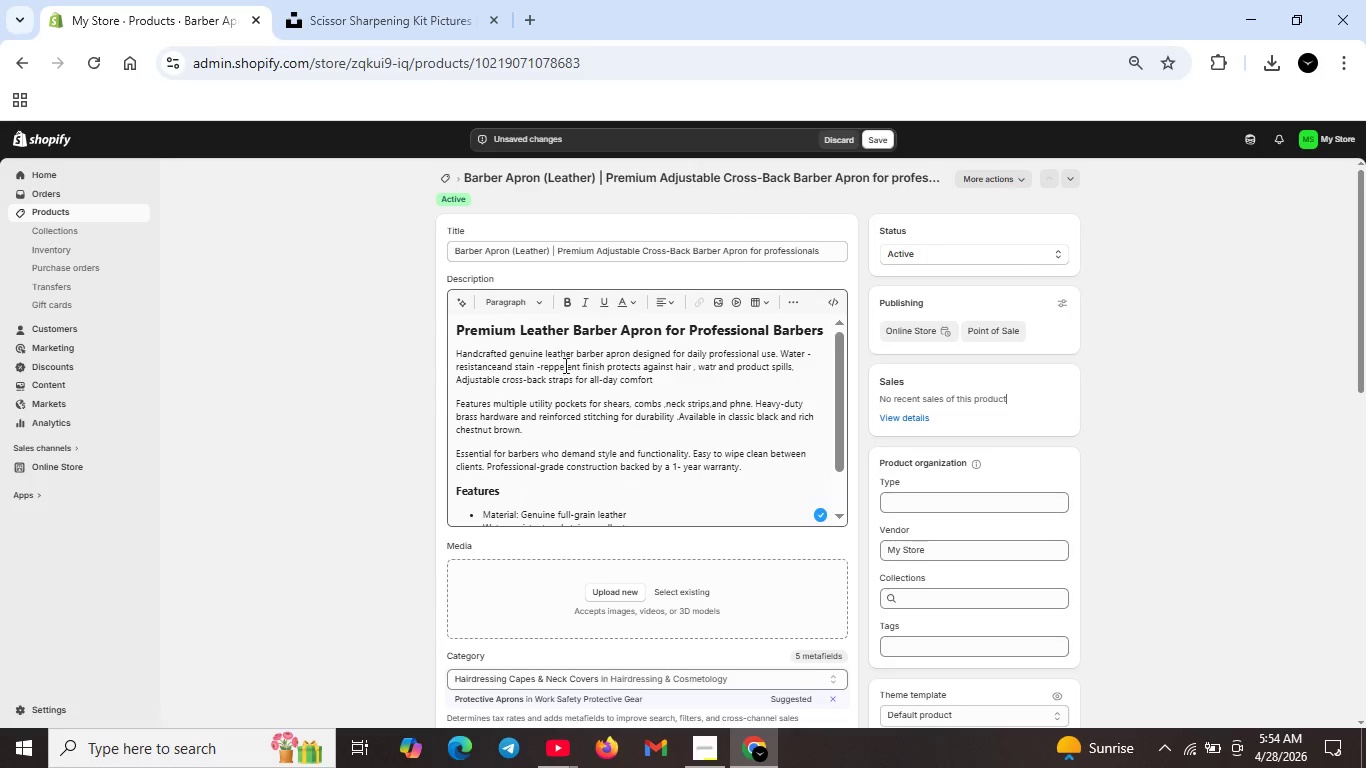 
left_click([495, 370])
 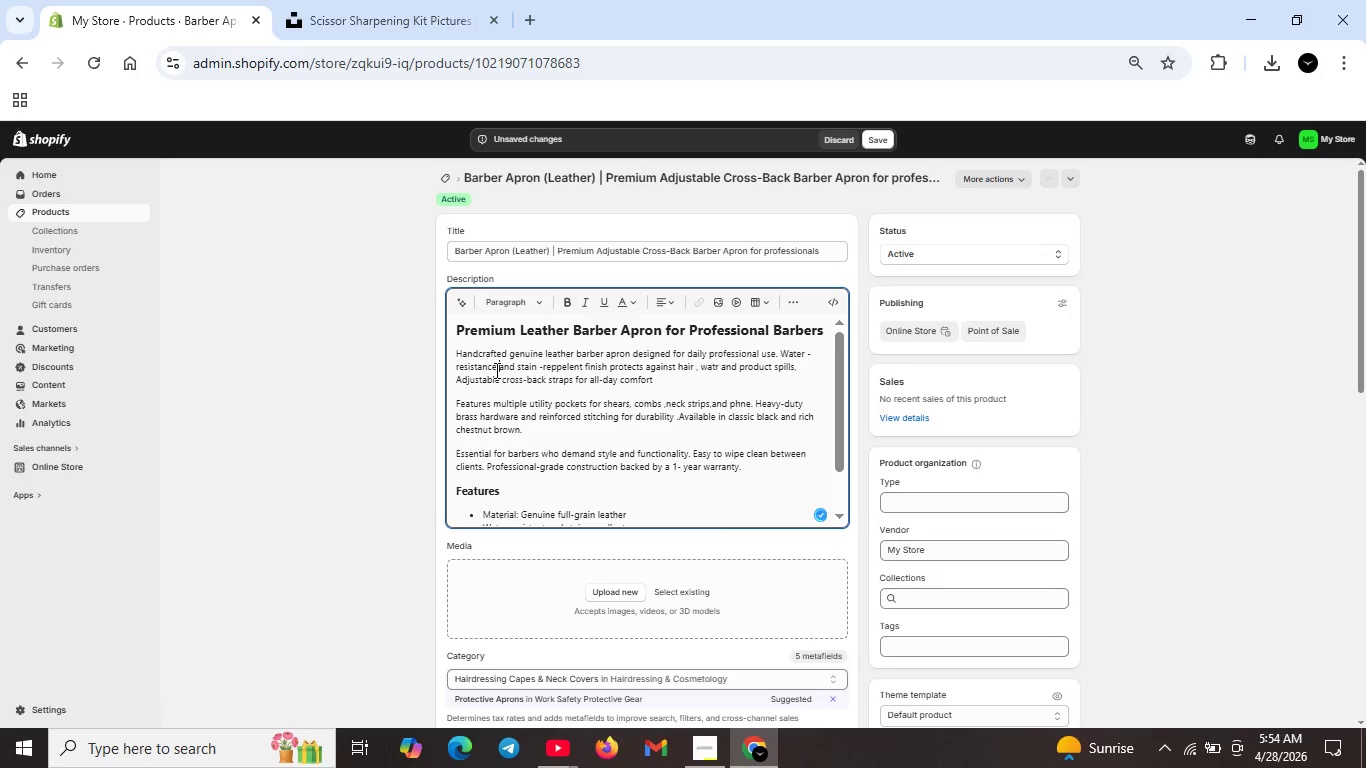 
key(Space)
 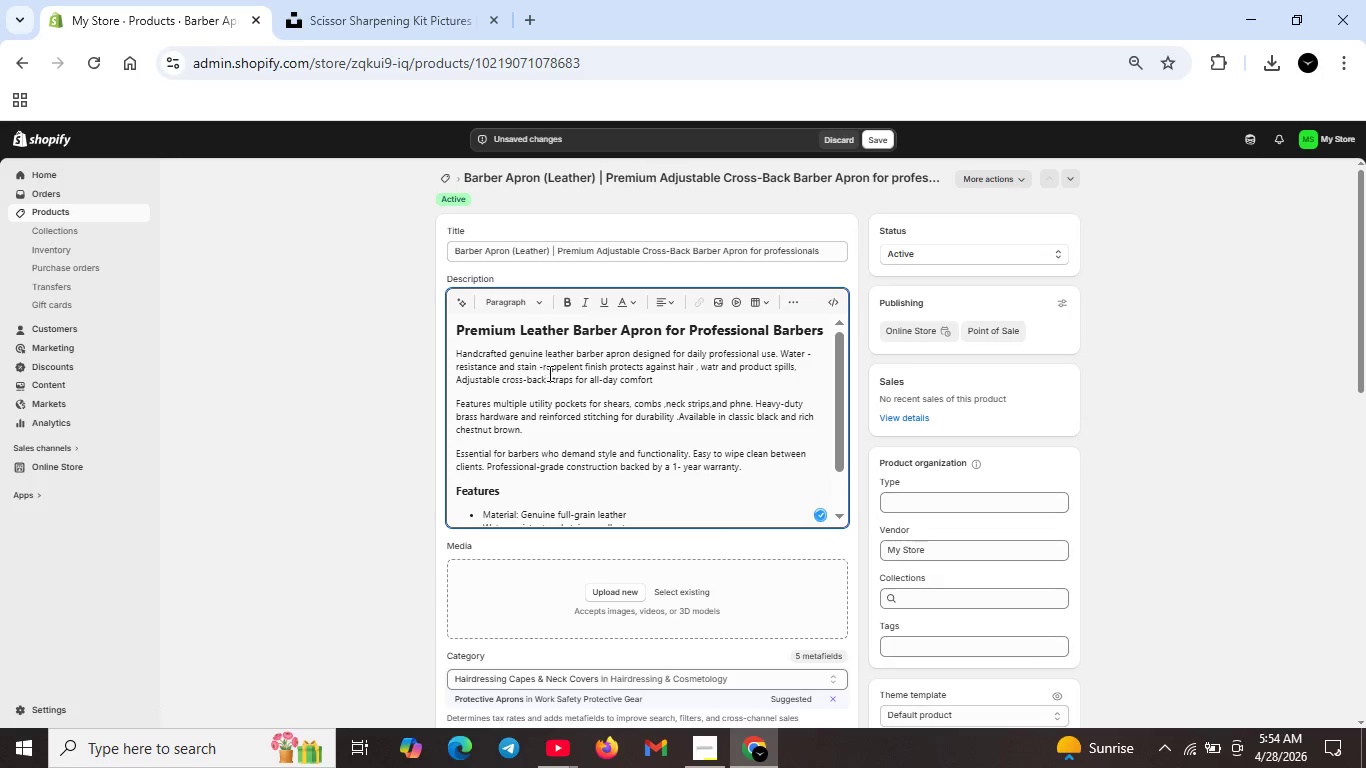 
left_click([556, 369])
 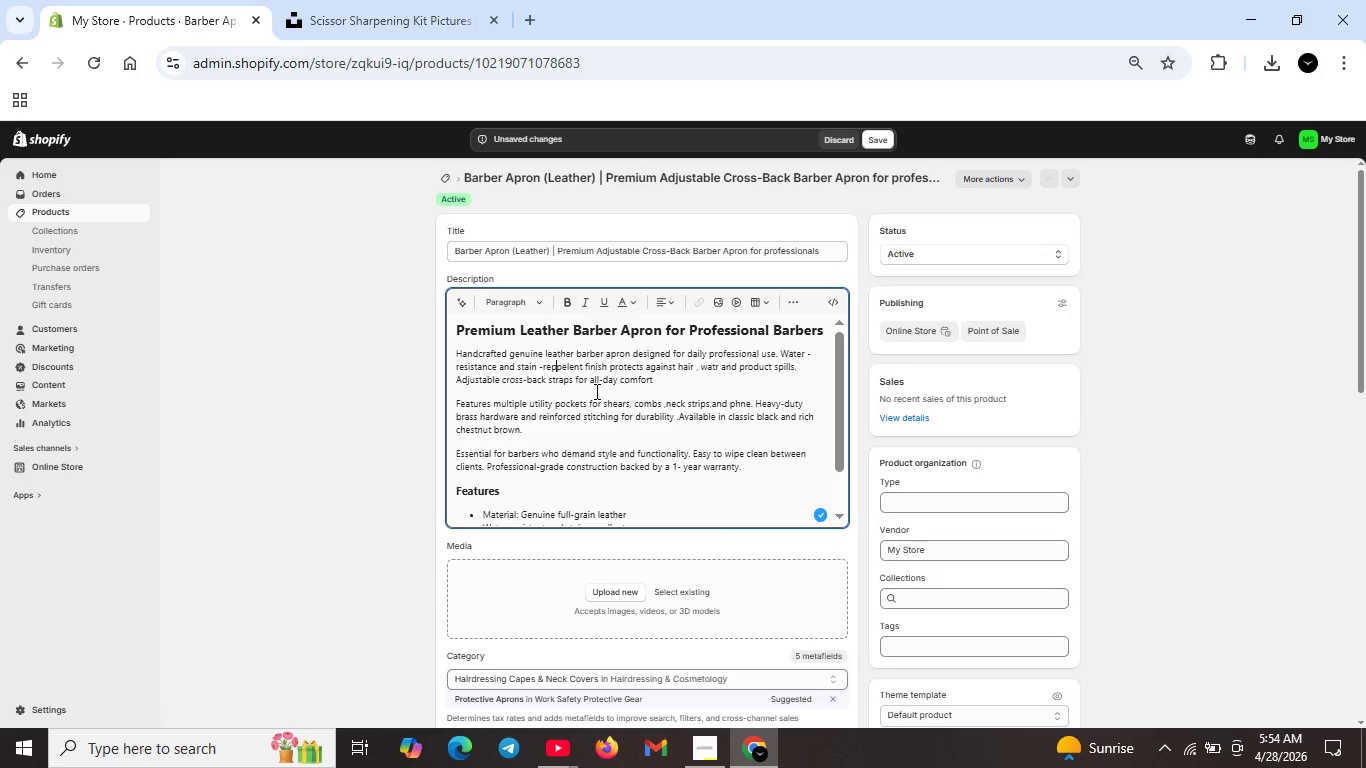 
key(Backspace)
 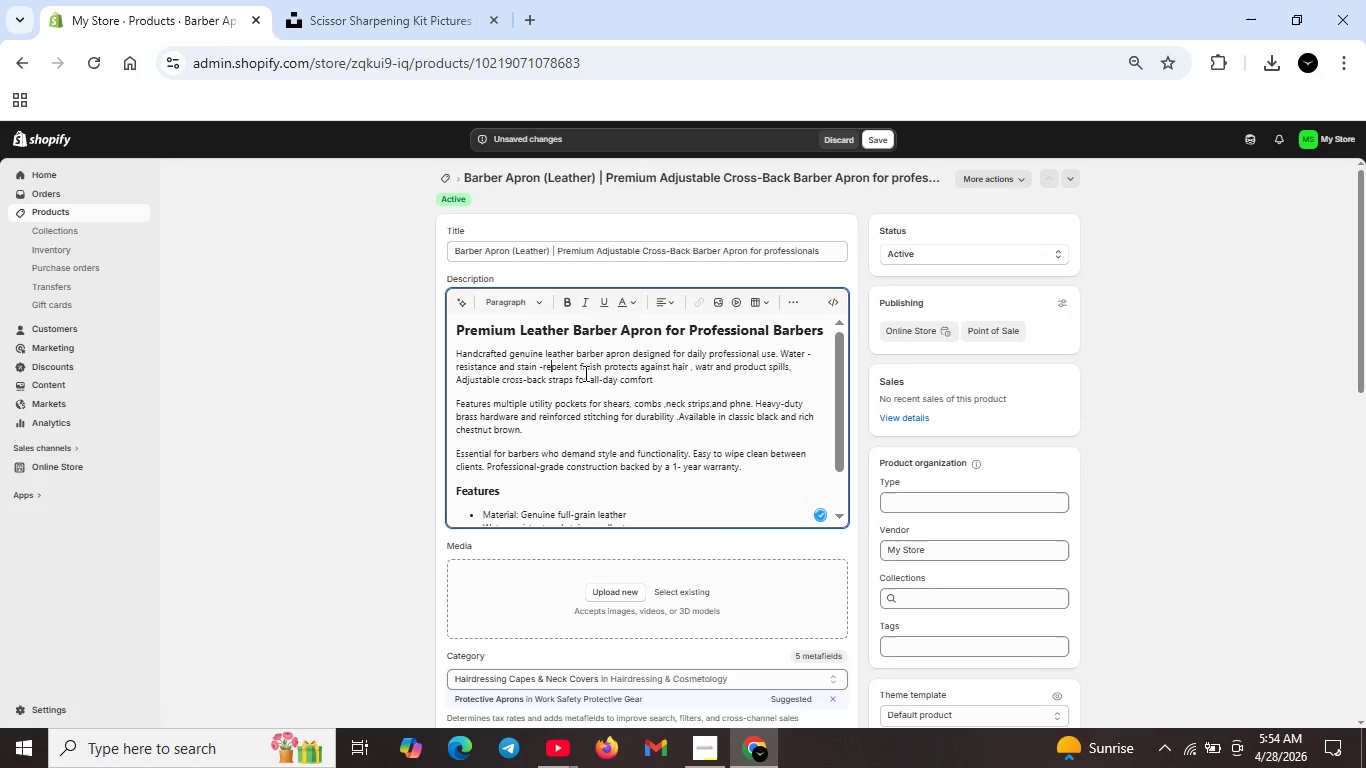 
left_click([579, 367])
 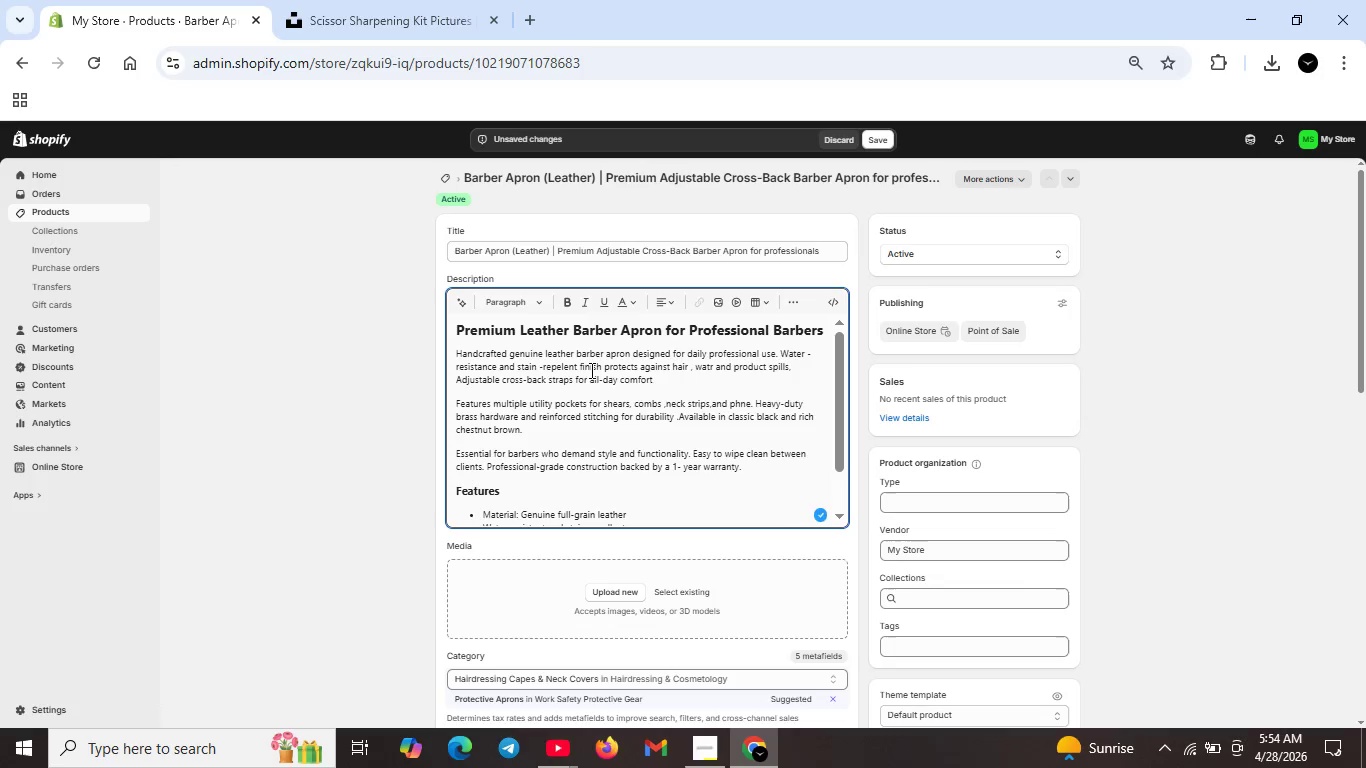 
key(Backspace)
 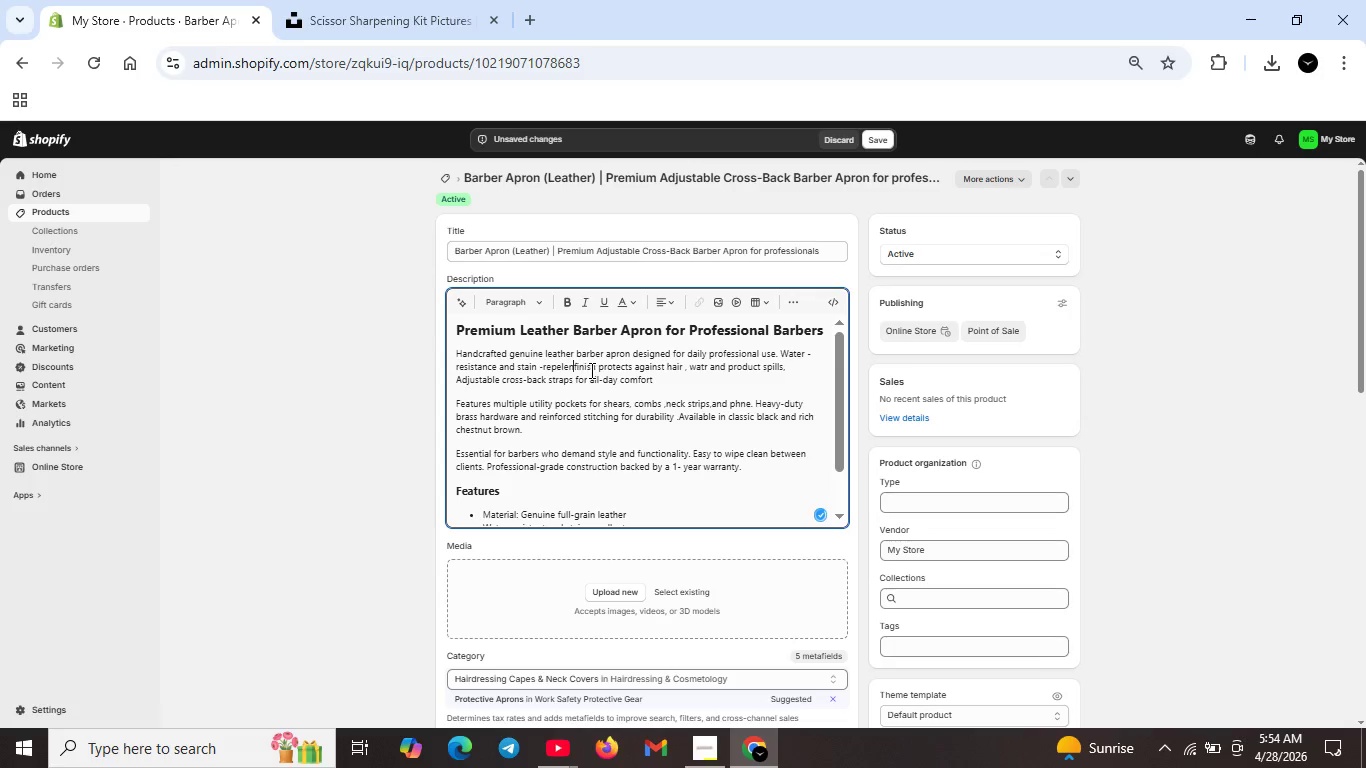 
key(Backspace)
 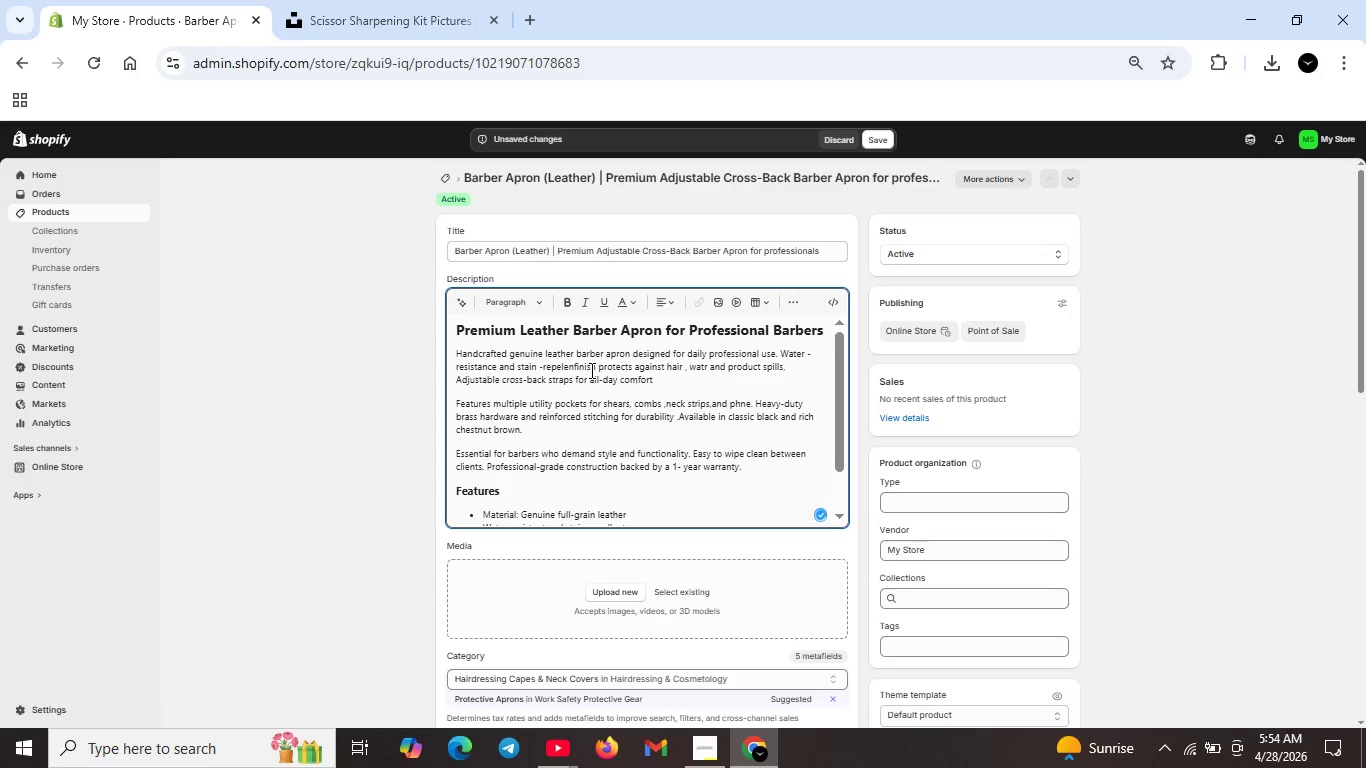 
key(T)
 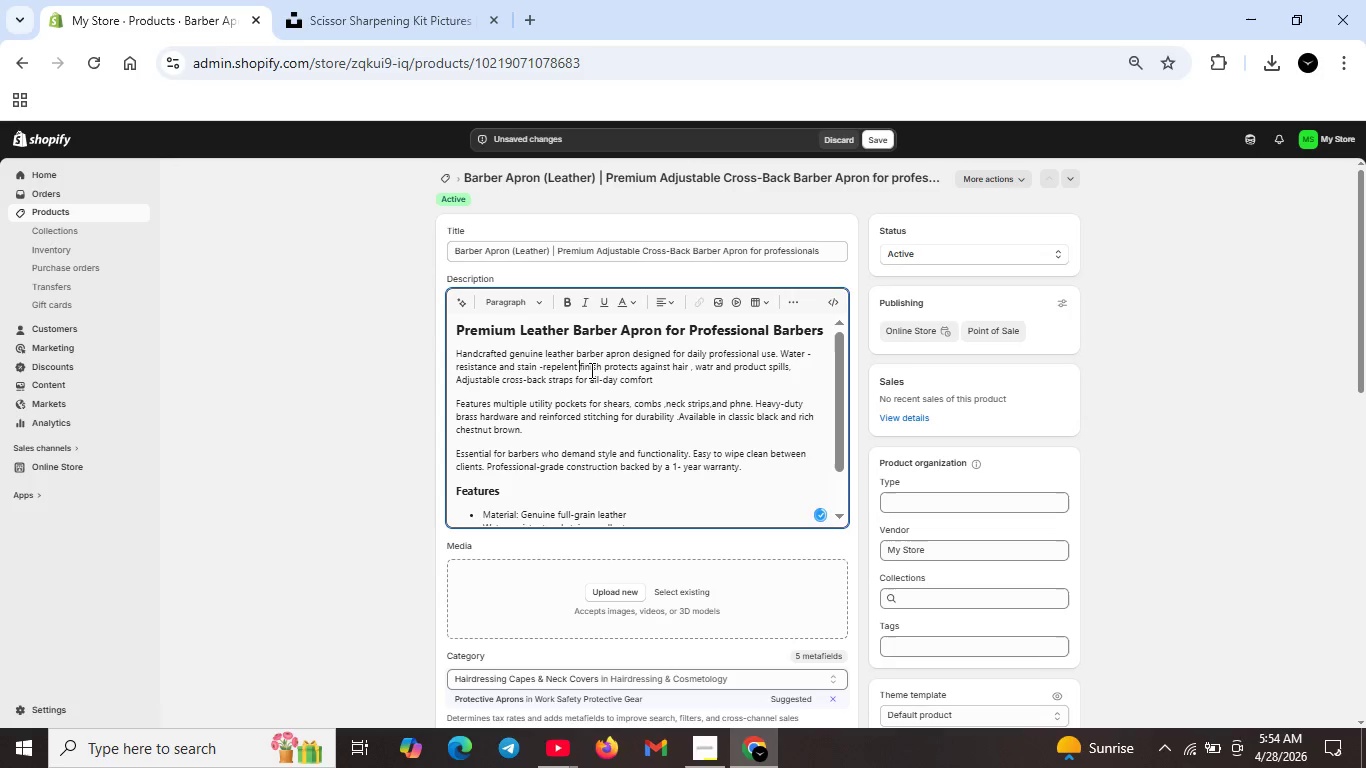 
key(Space)
 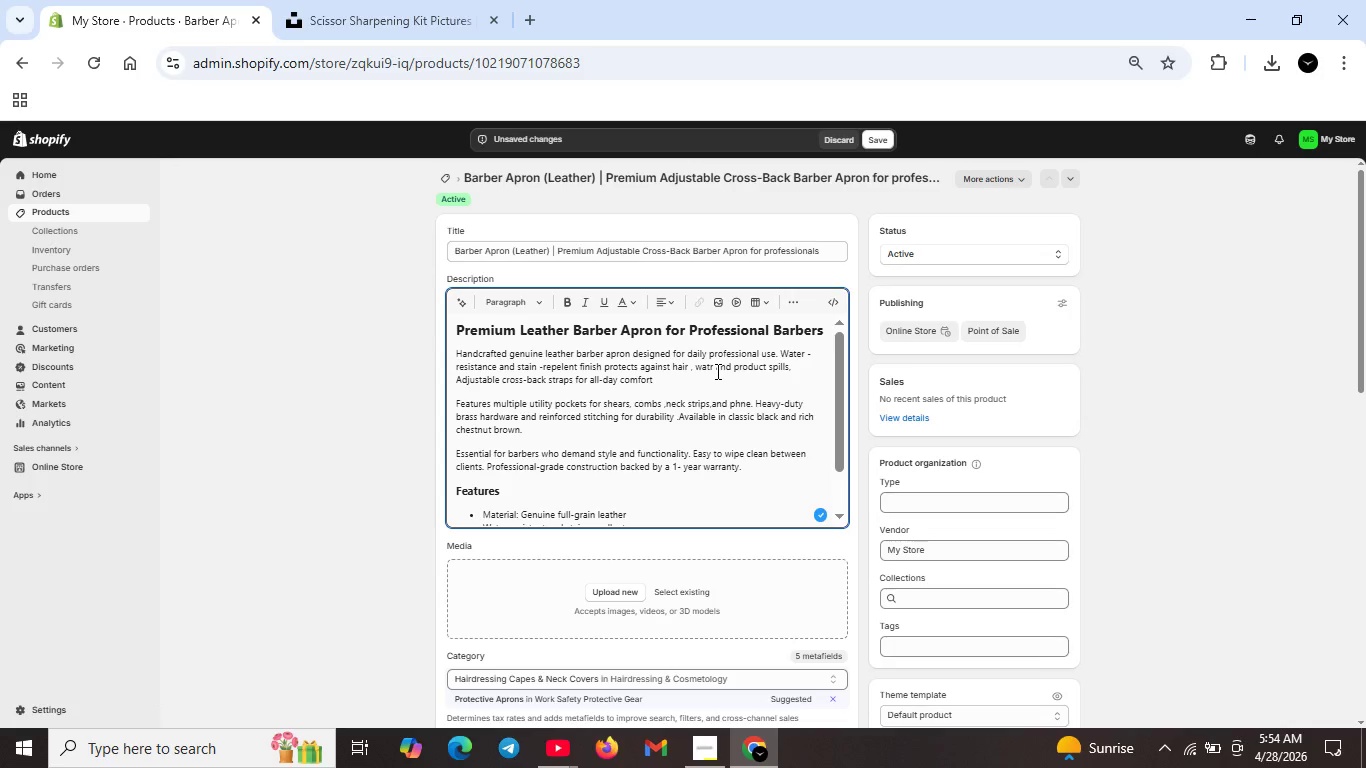 
left_click([708, 367])
 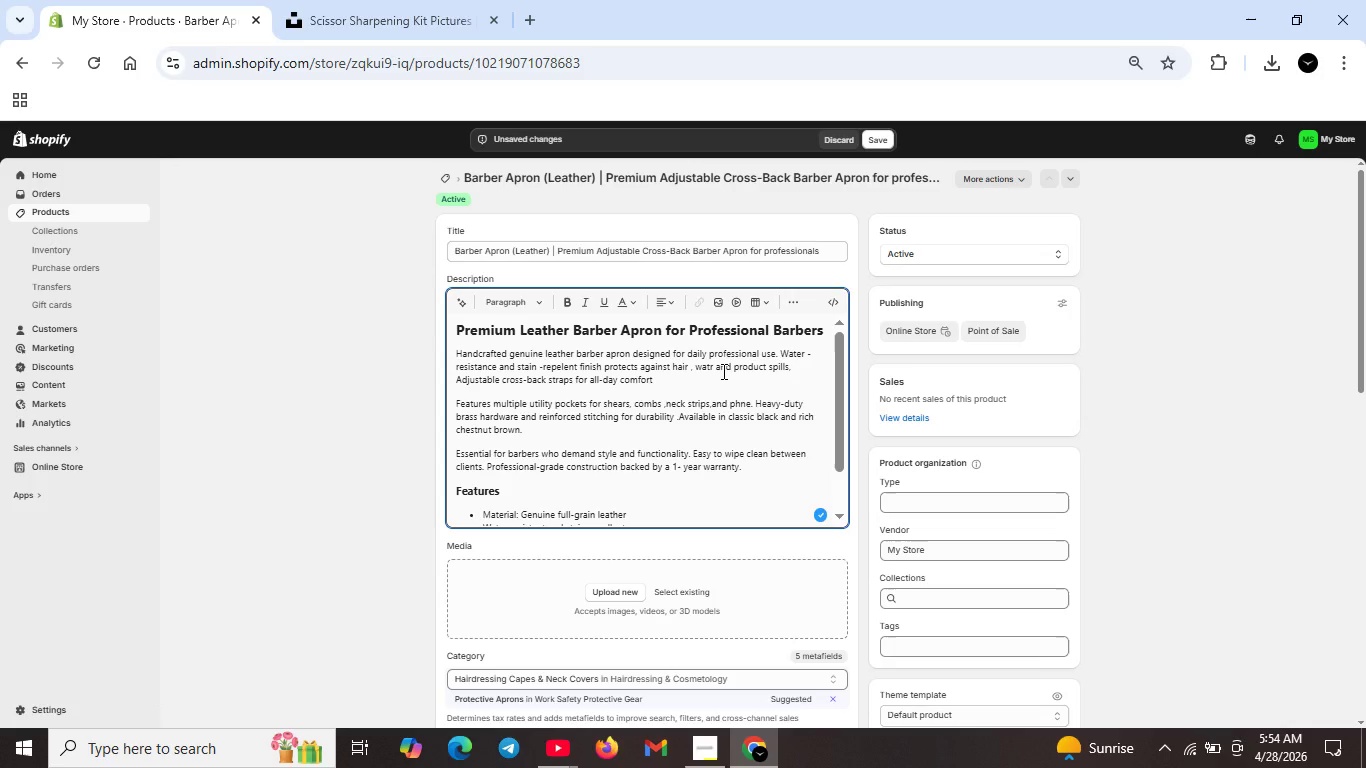 
key(E)
 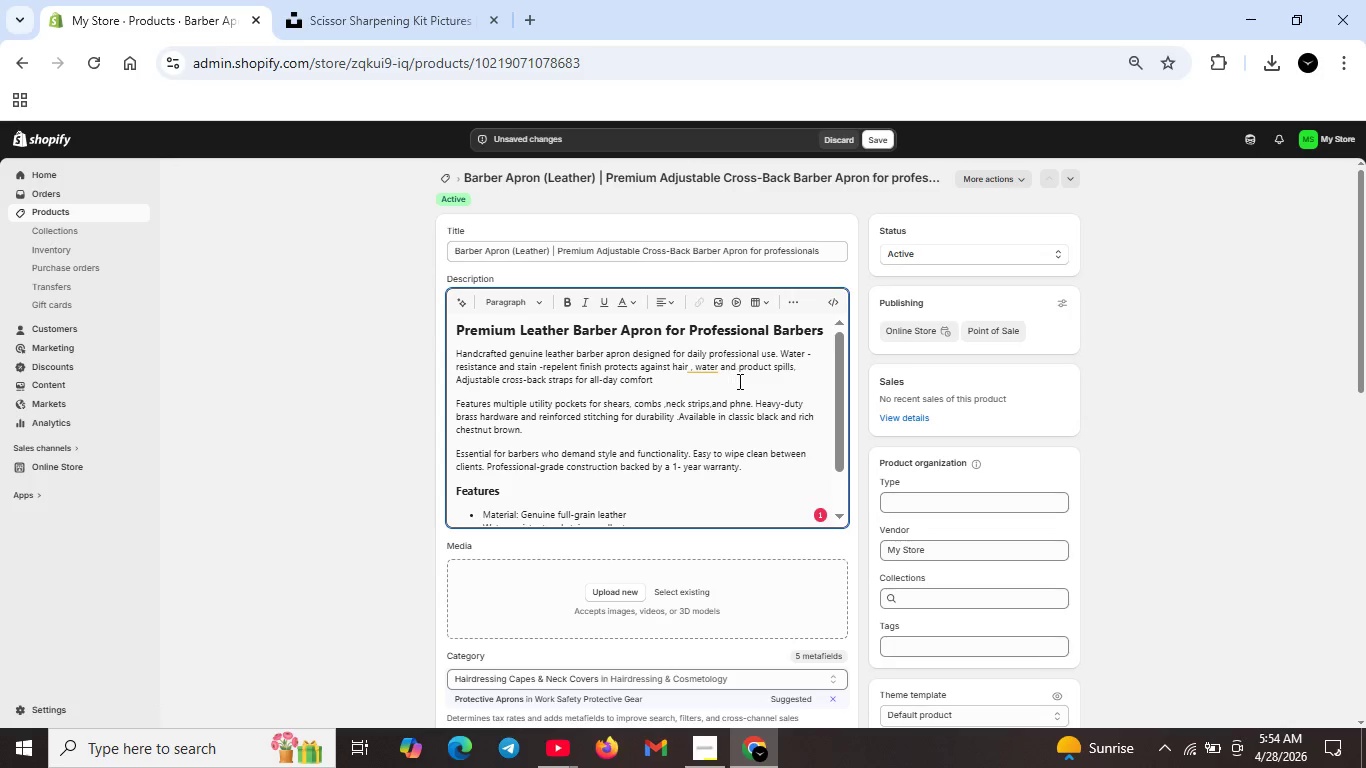 
left_click([710, 368])
 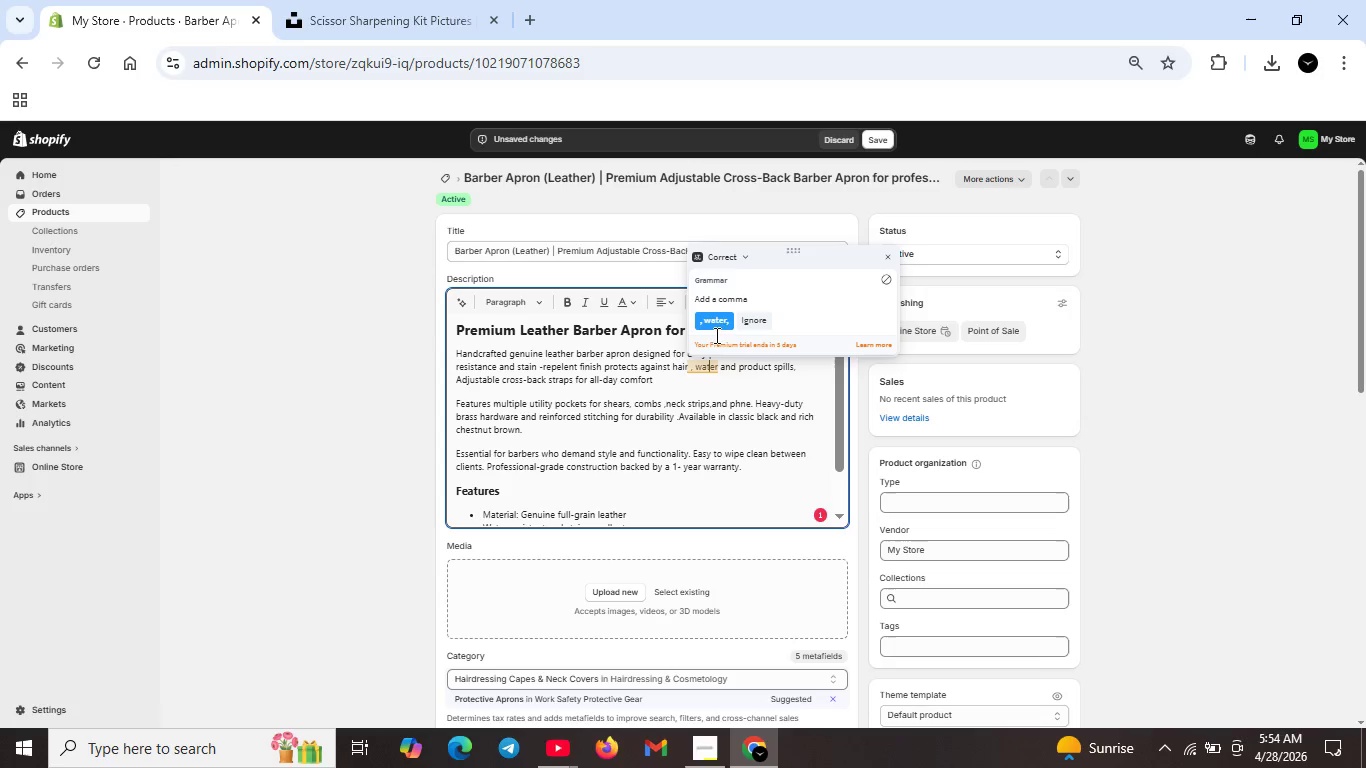 
left_click([717, 321])
 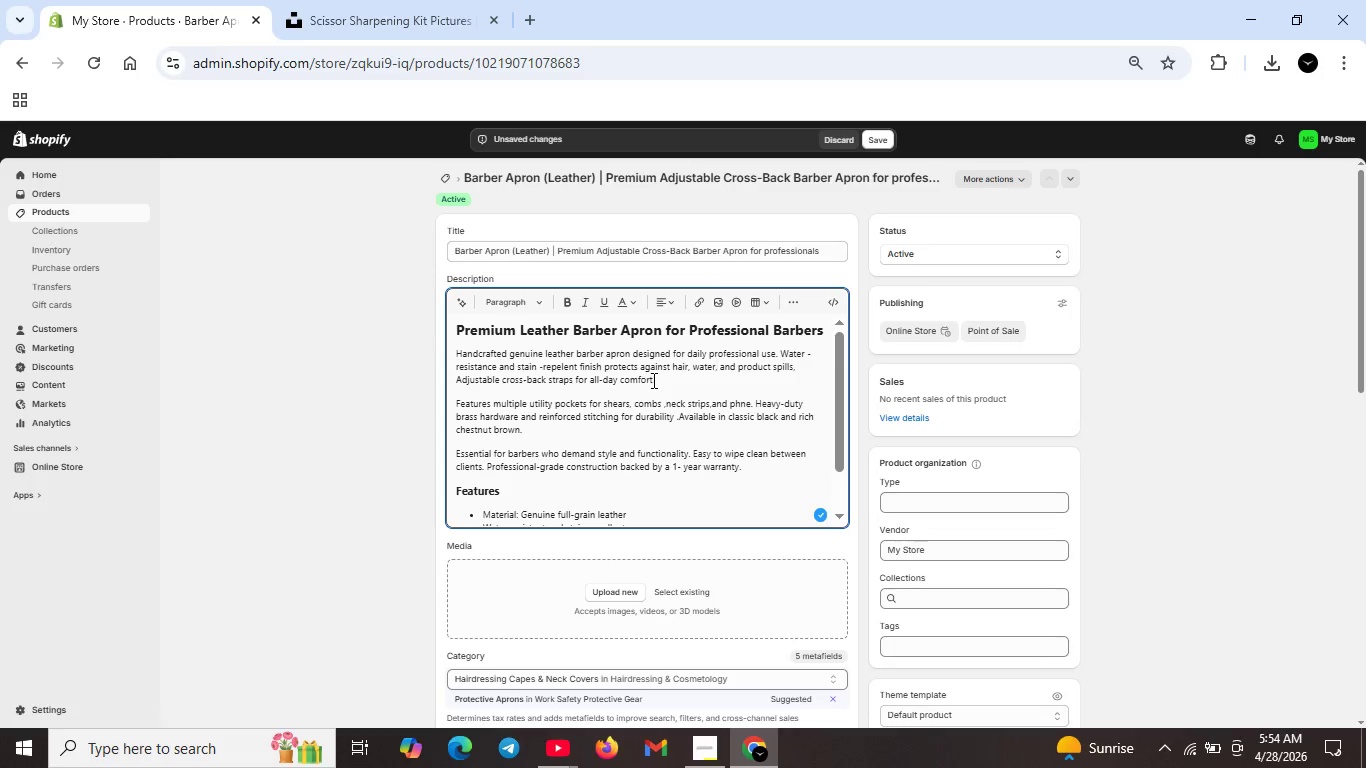 
key(Period)
 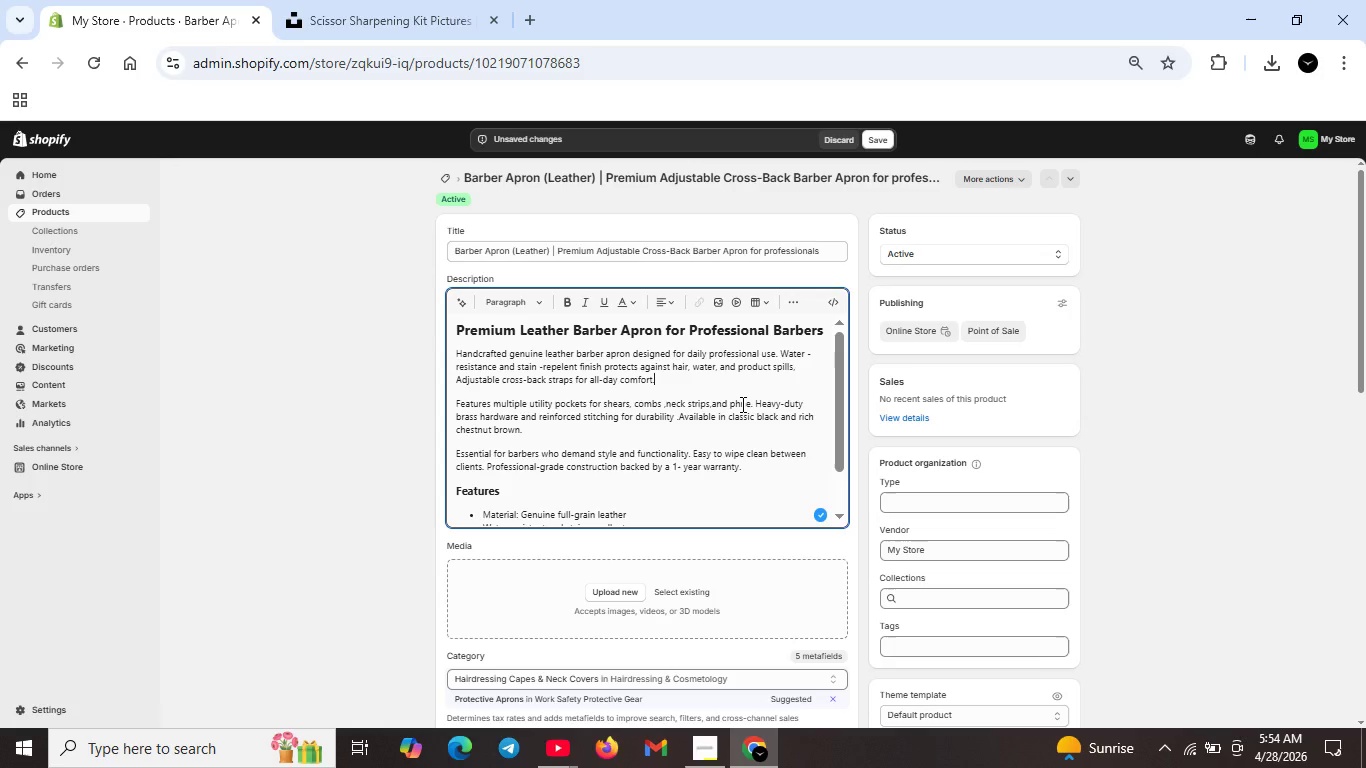 
wait(9.19)
 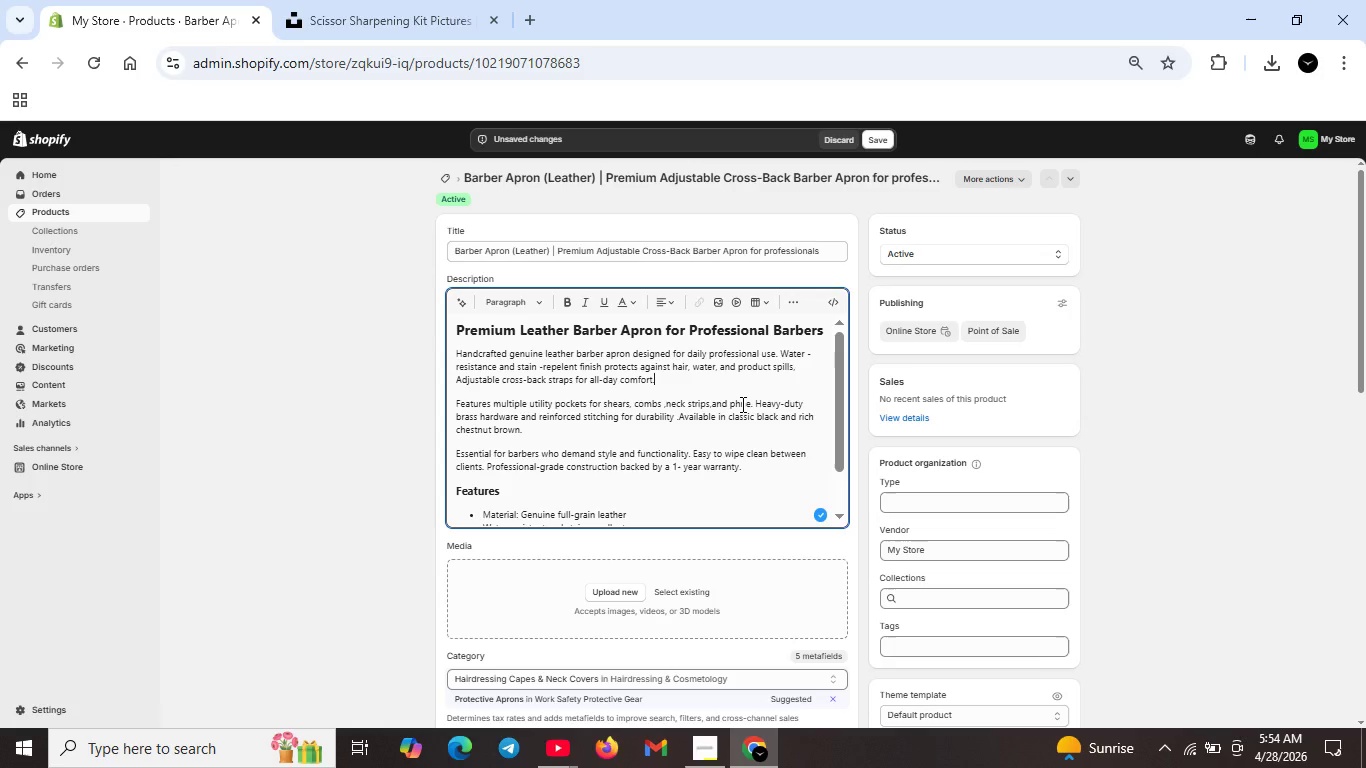 
key(ArrowRight)
 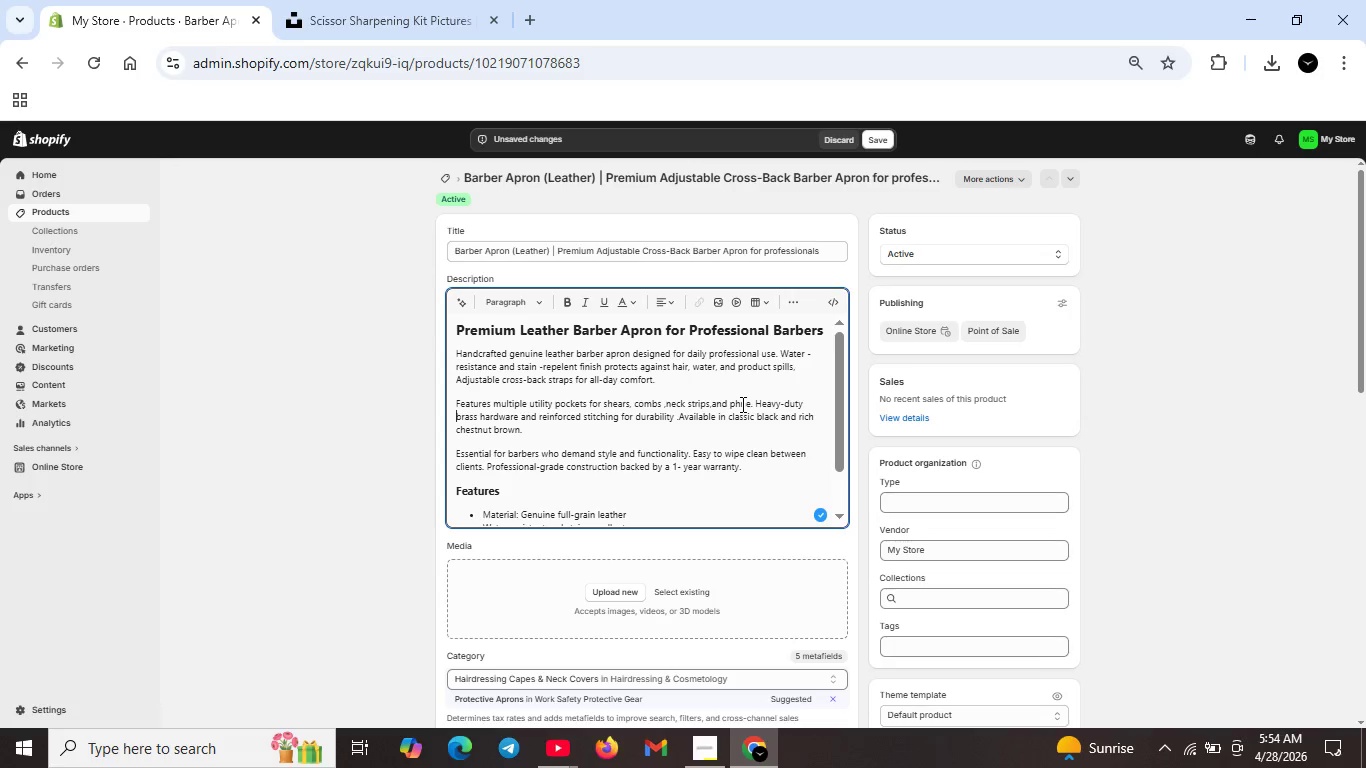 
key(ArrowDown)
 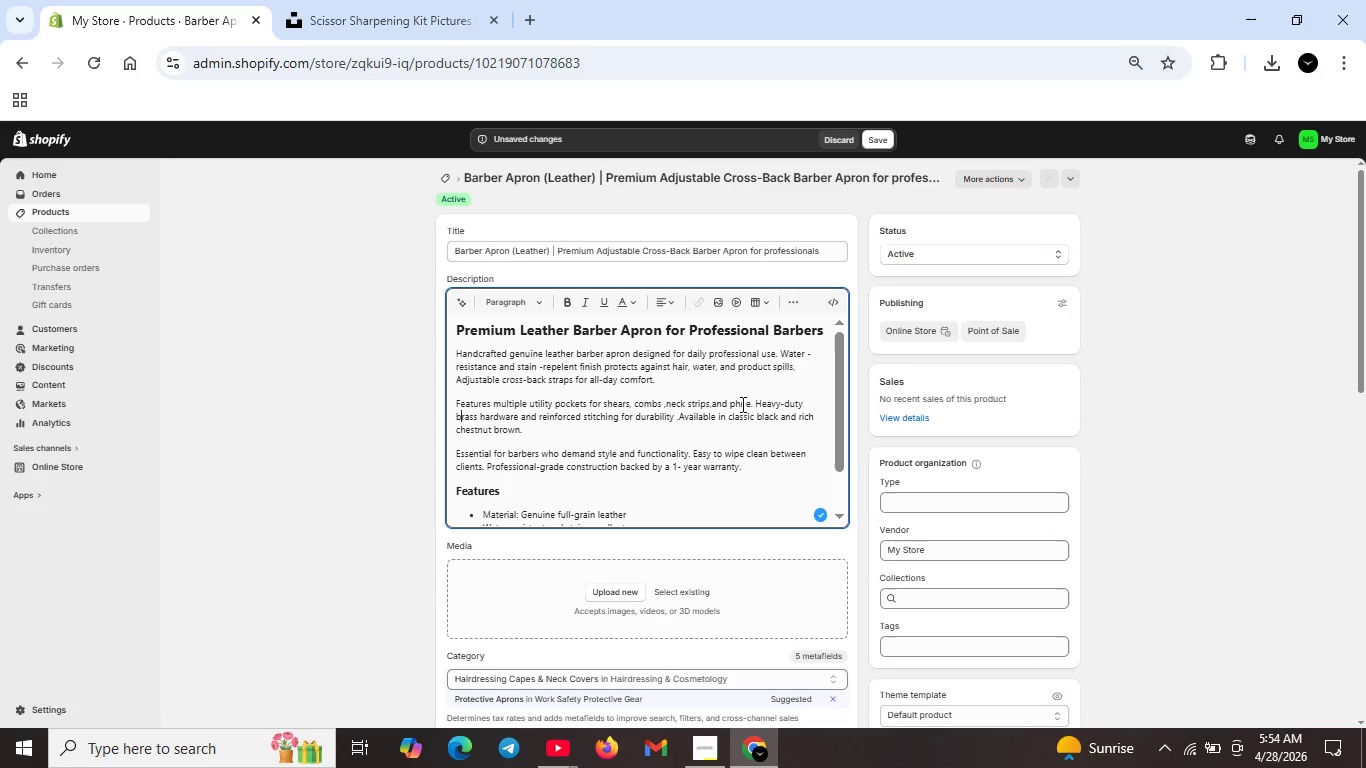 
key(ArrowRight)
 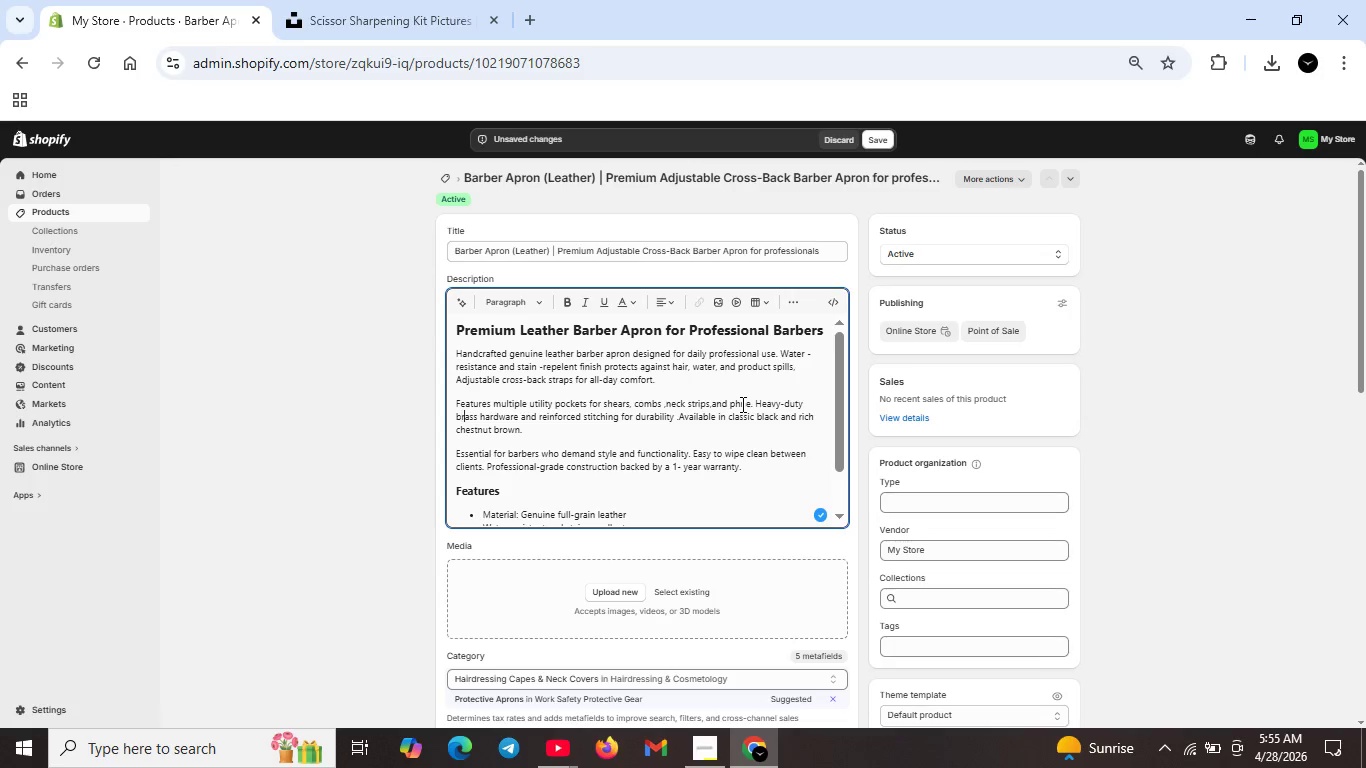 
key(ArrowRight)
 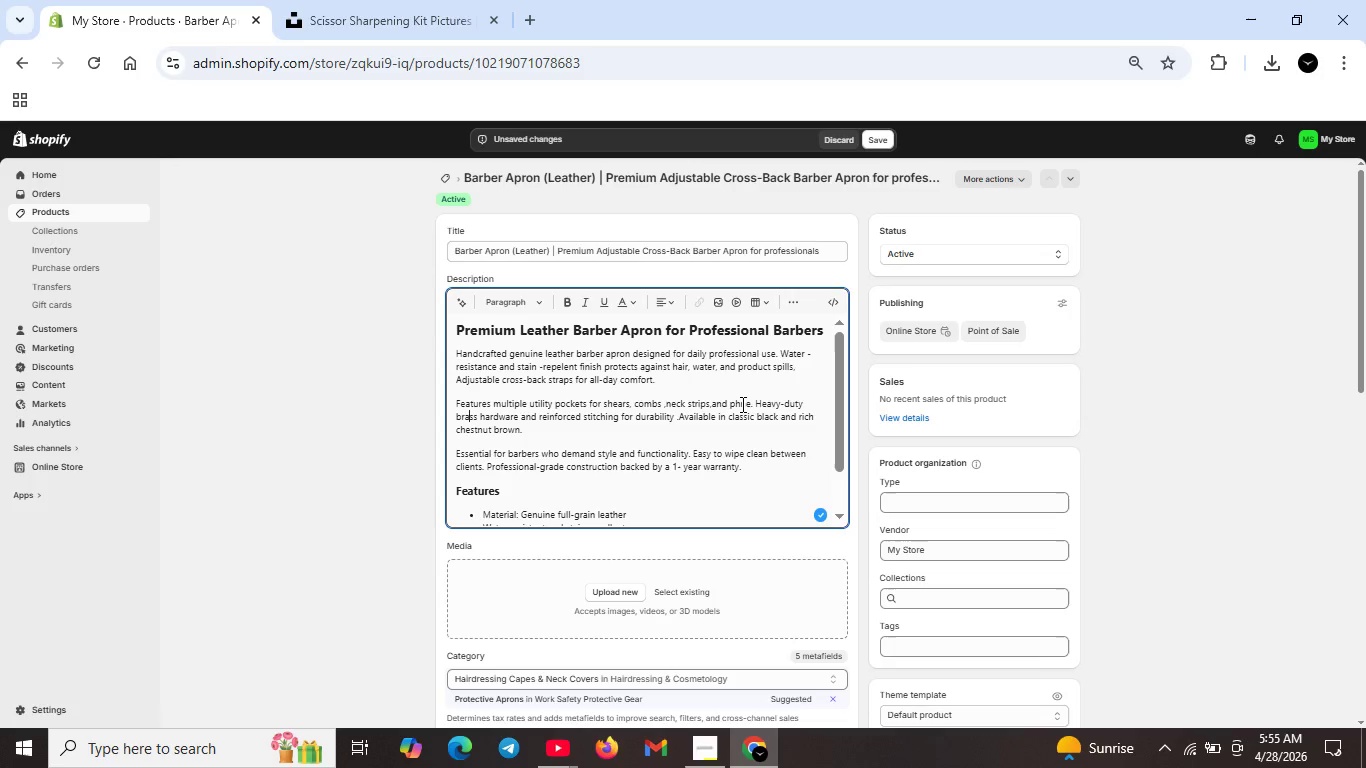 
hold_key(key=ArrowRight, duration=0.47)
 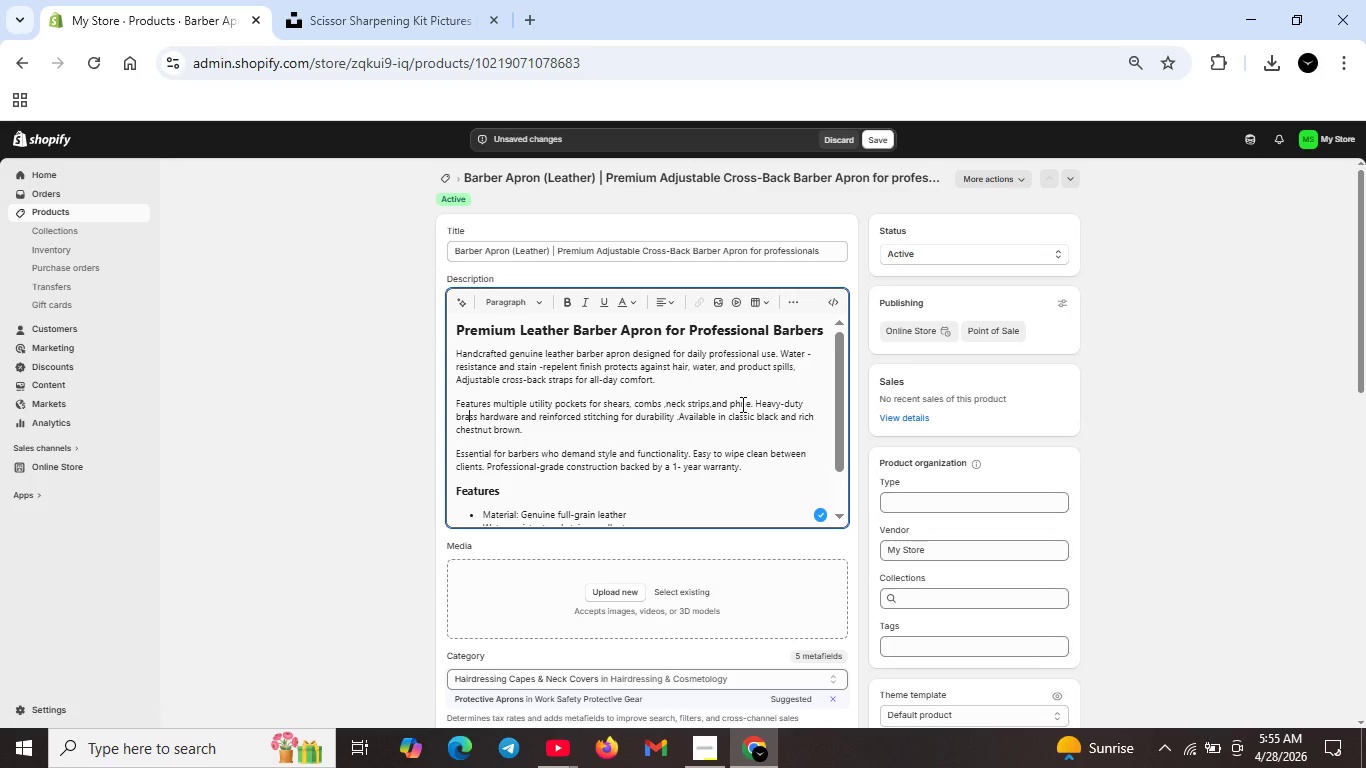 
left_click([741, 404])
 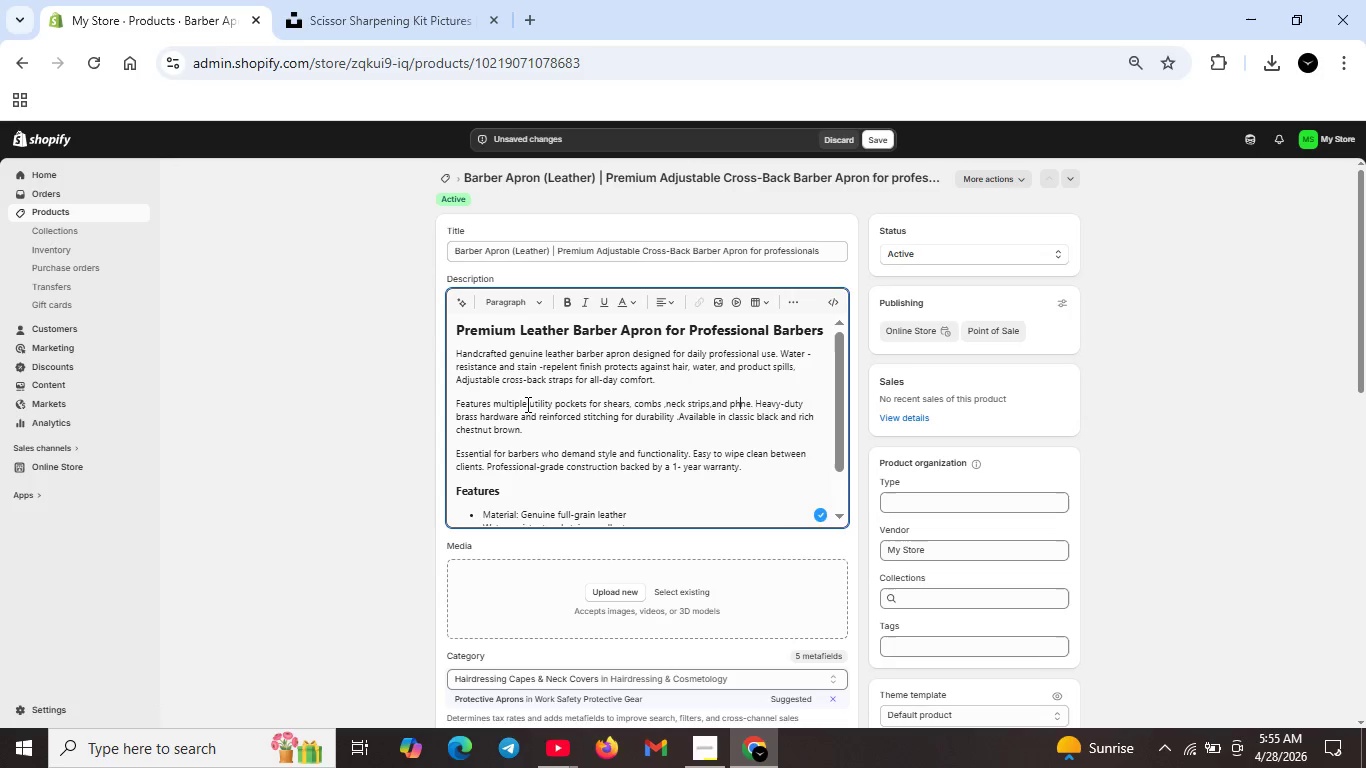 
key(O)
 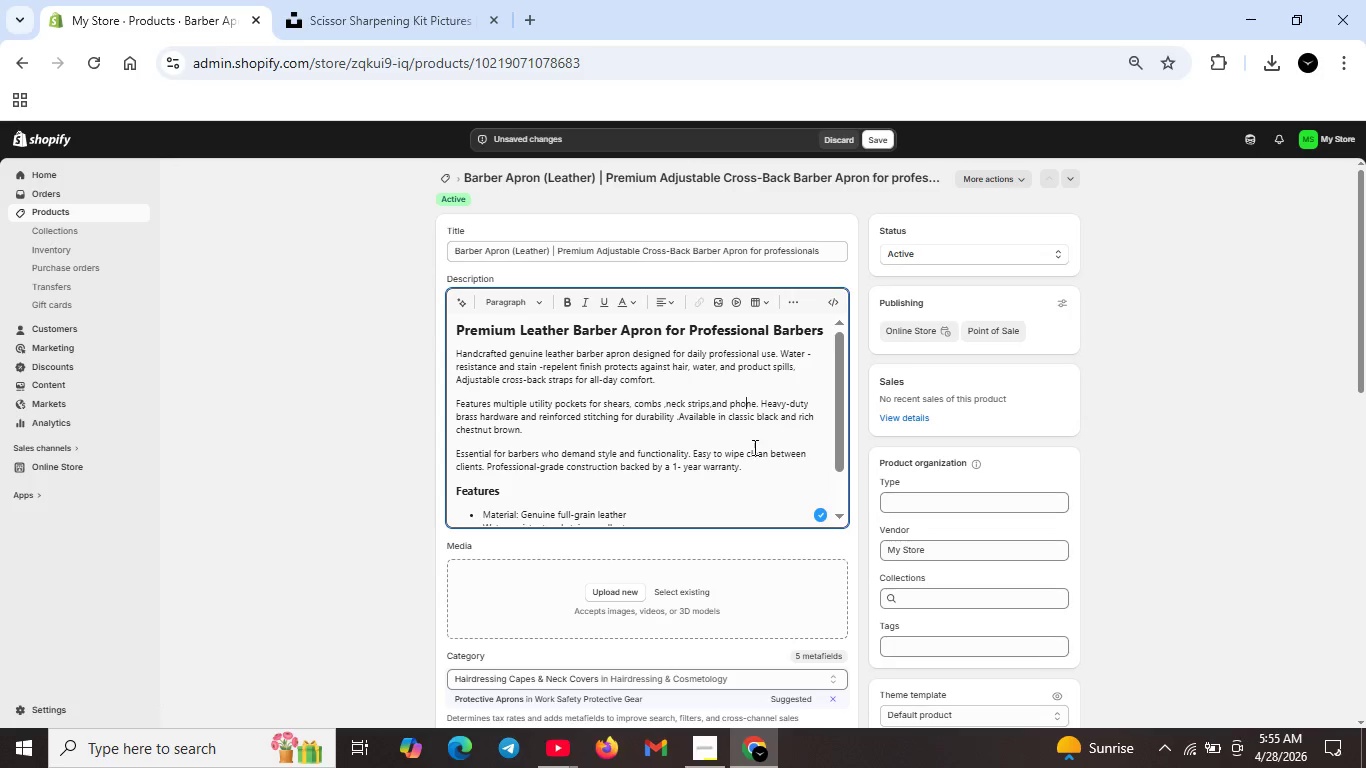 
wait(9.26)
 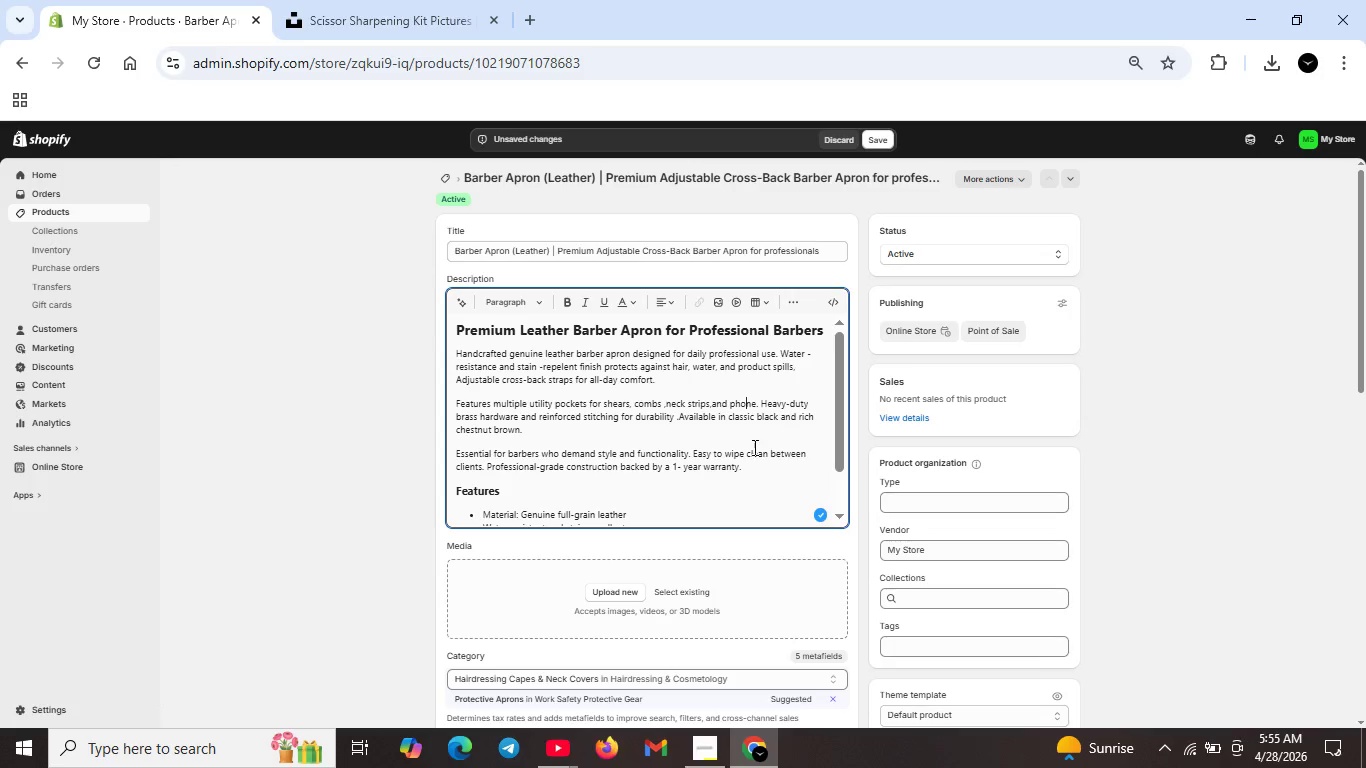 
scroll: coordinate [653, 481], scroll_direction: down, amount: 1.0
 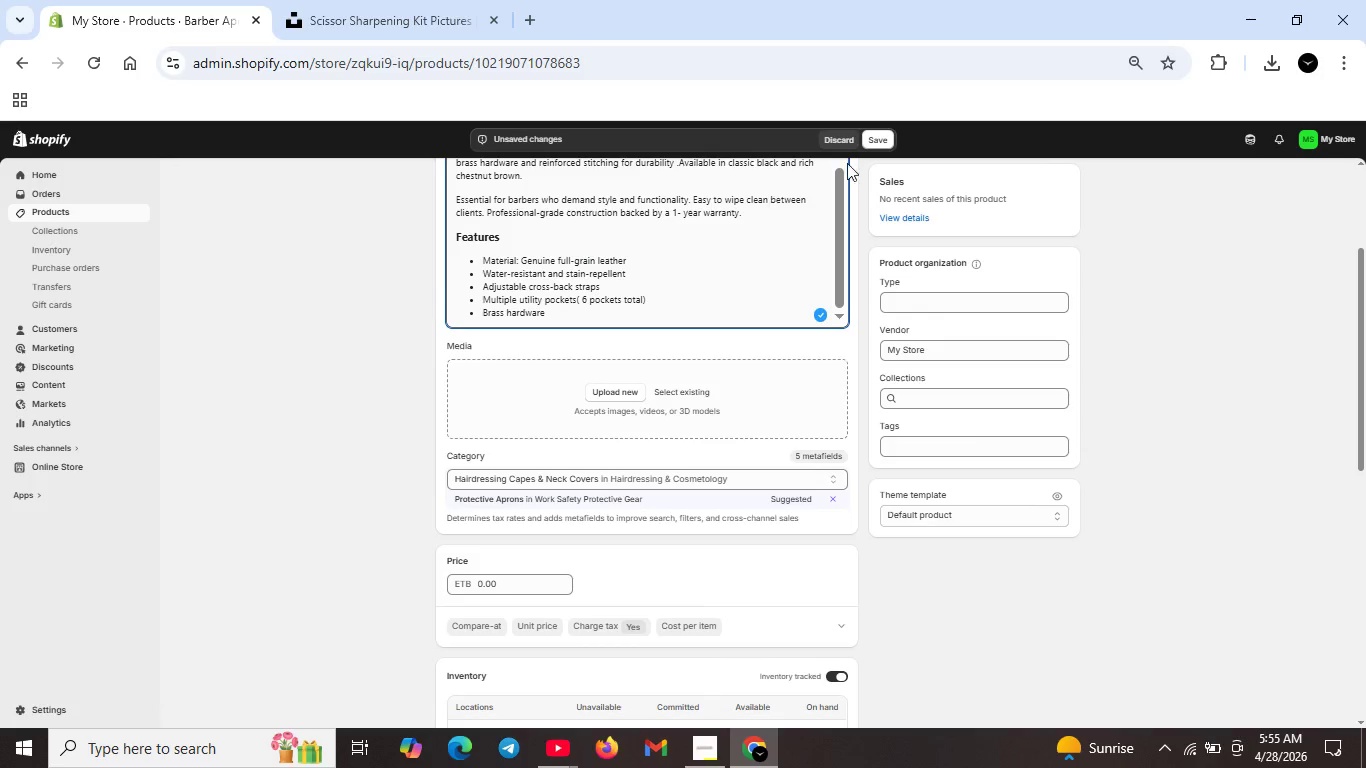 
left_click([891, 138])
 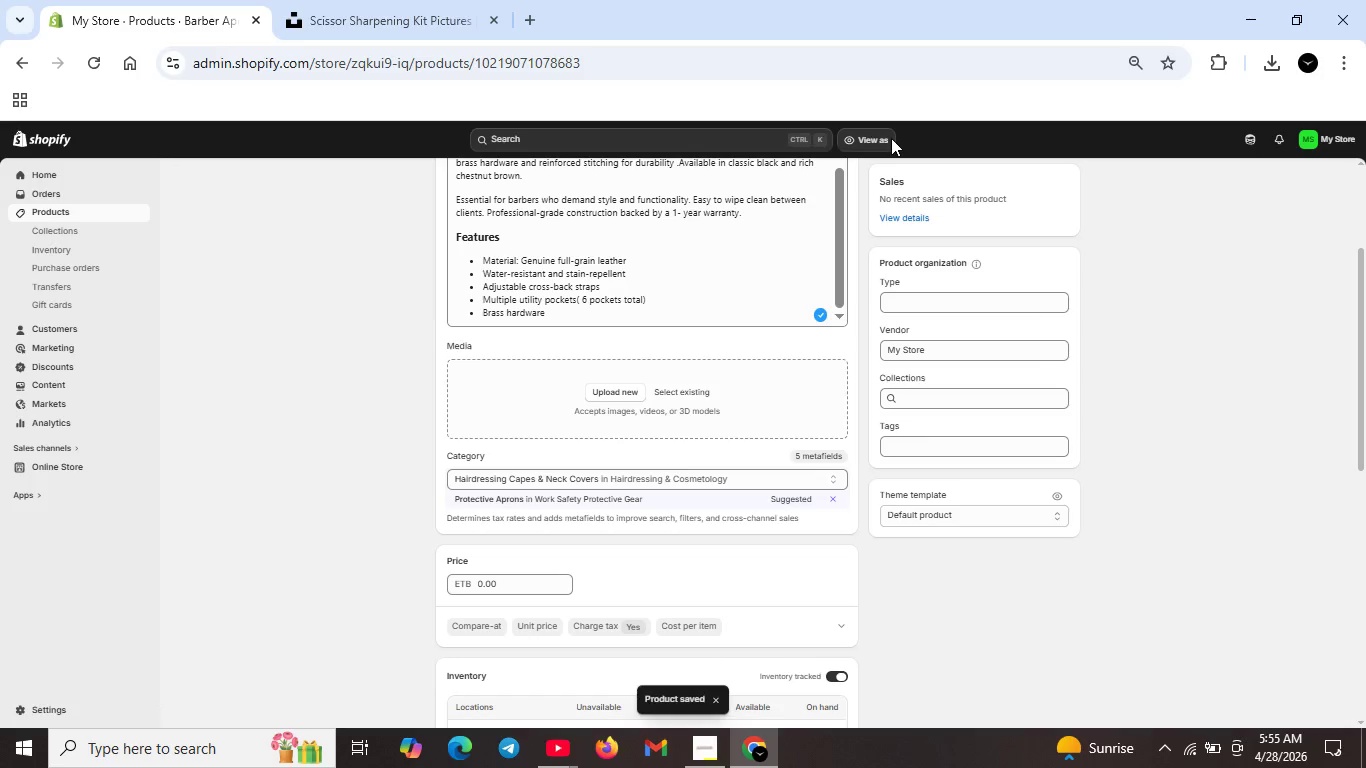 
wait(6.8)
 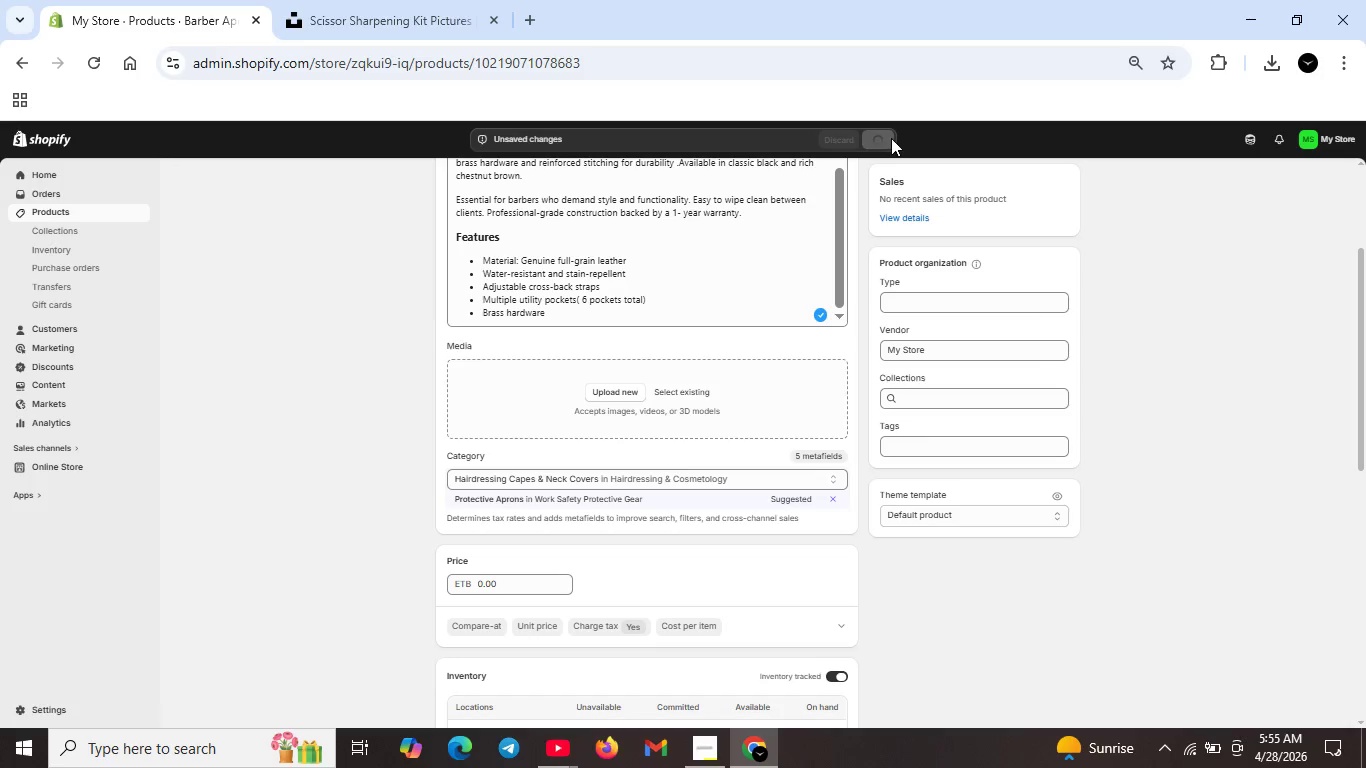 
double_click([534, 583])
 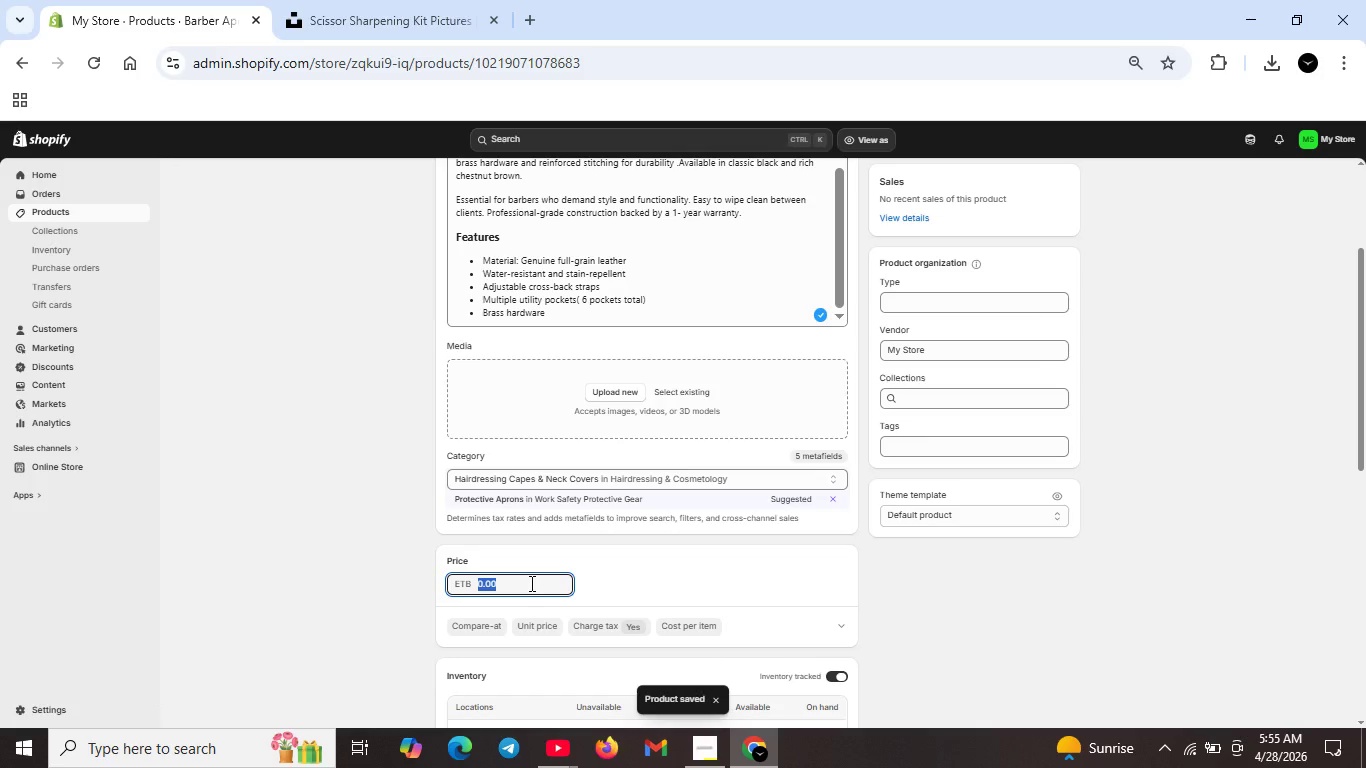 
key(Backspace)
type(89)
 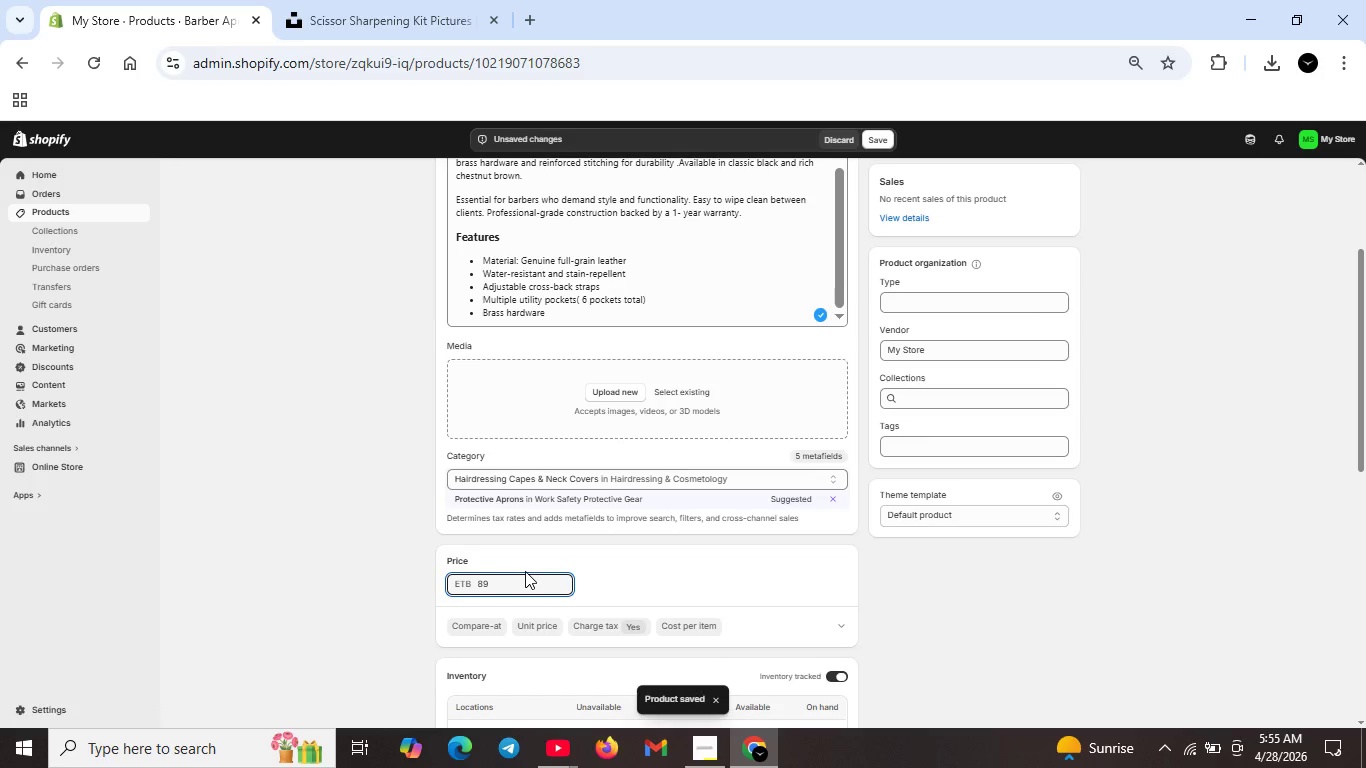 
scroll: coordinate [508, 603], scroll_direction: down, amount: 2.0
 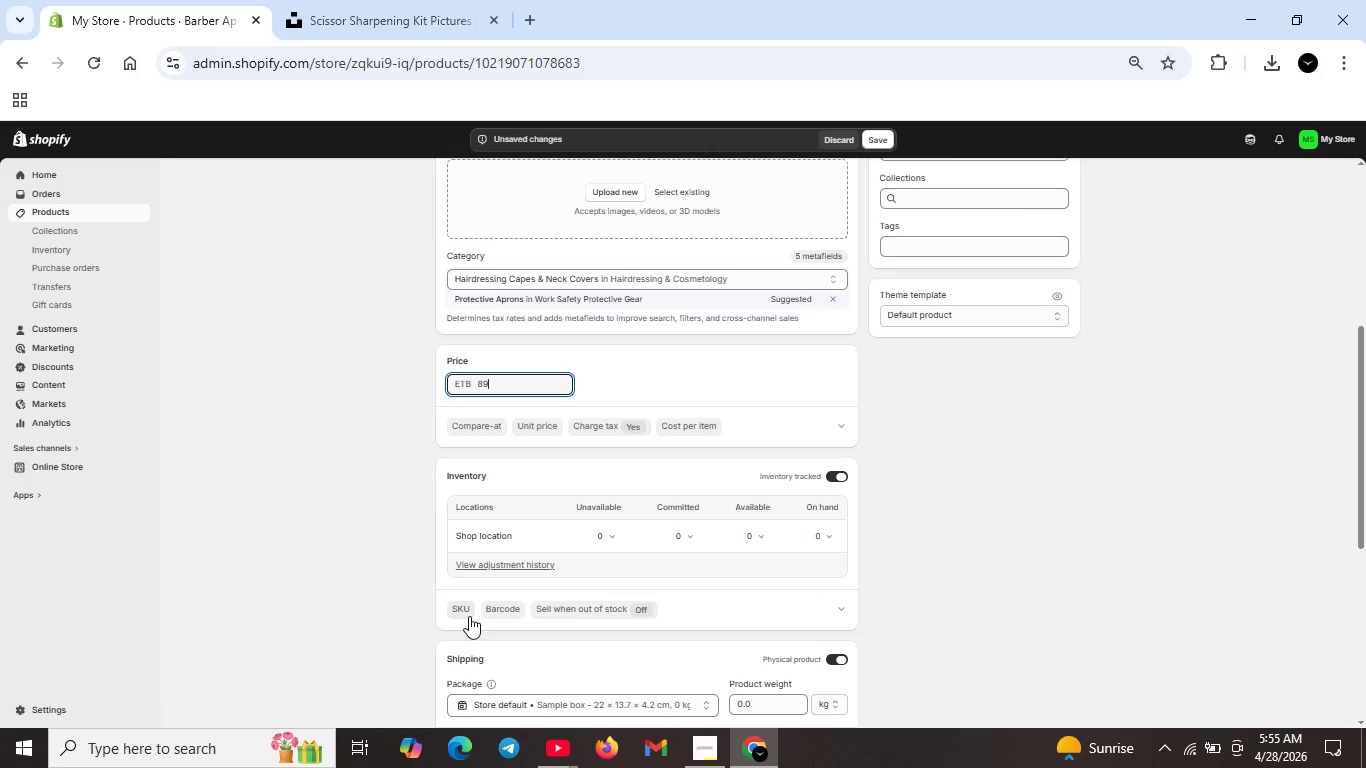 
left_click([469, 616])
 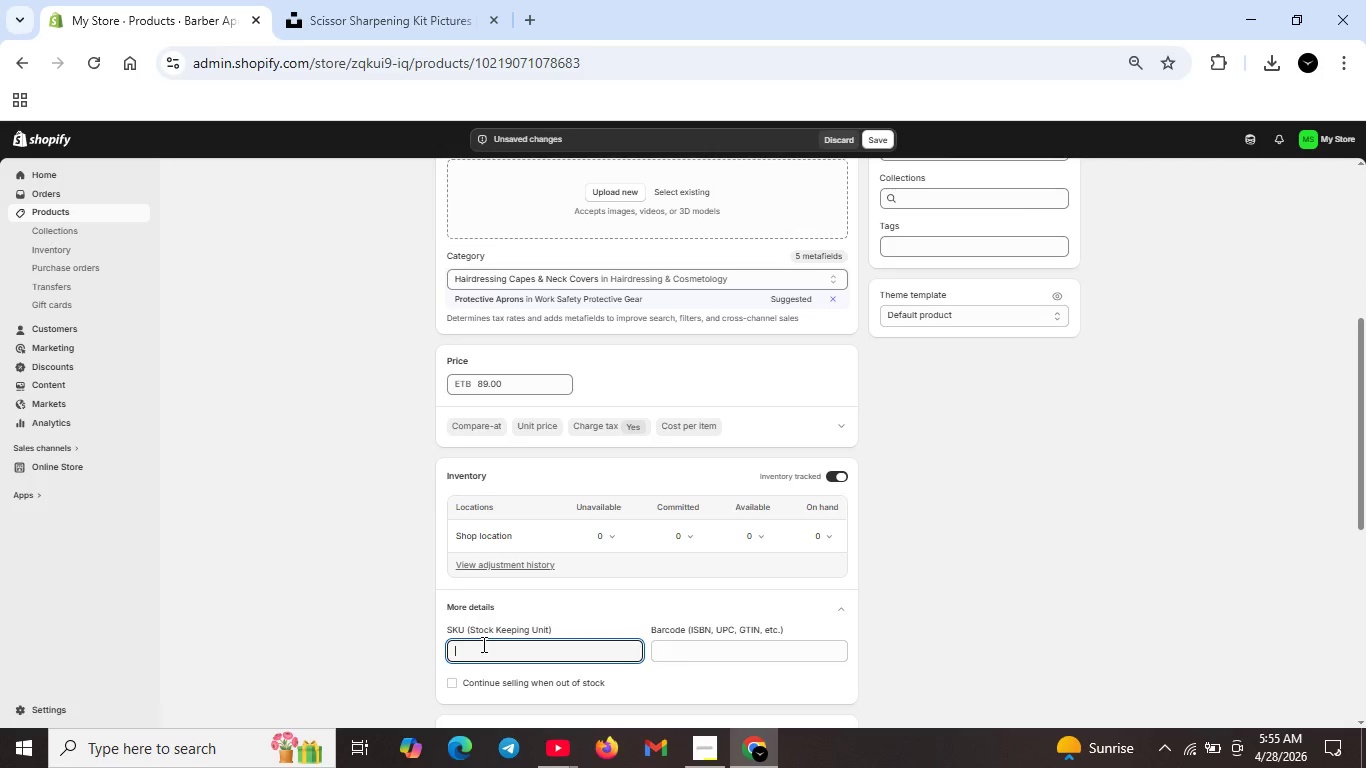 
left_click_drag(start_coordinate=[482, 644], to_coordinate=[491, 646])
 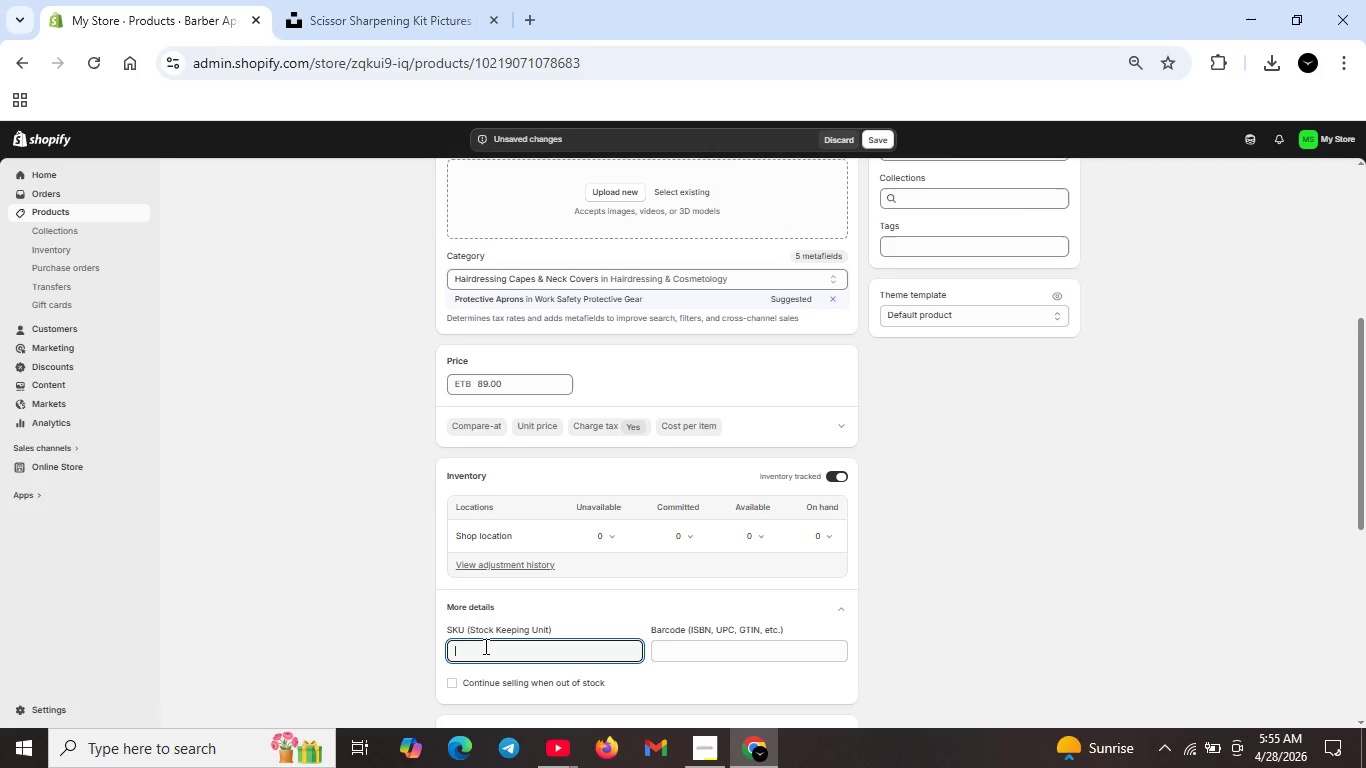 
type(VS-APRON-01)
 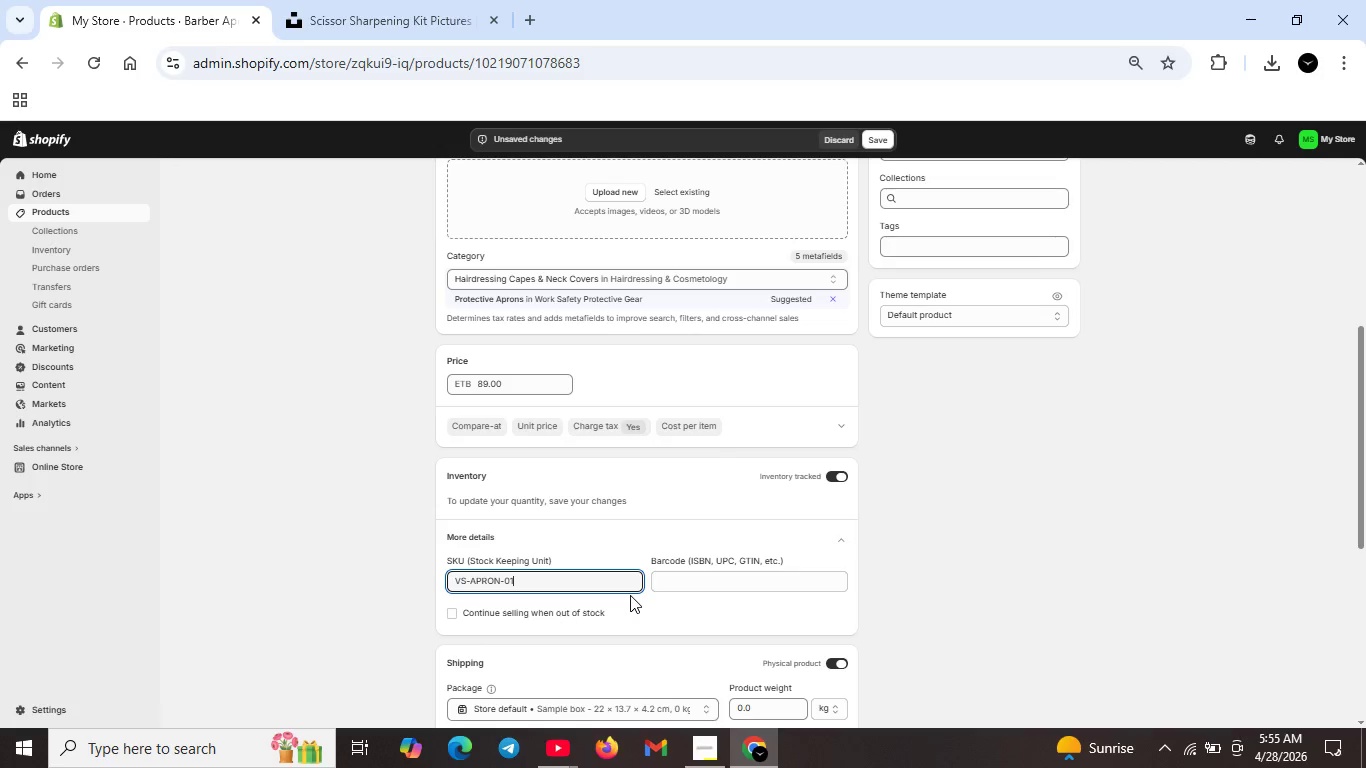 
scroll: coordinate [630, 595], scroll_direction: down, amount: 2.0
 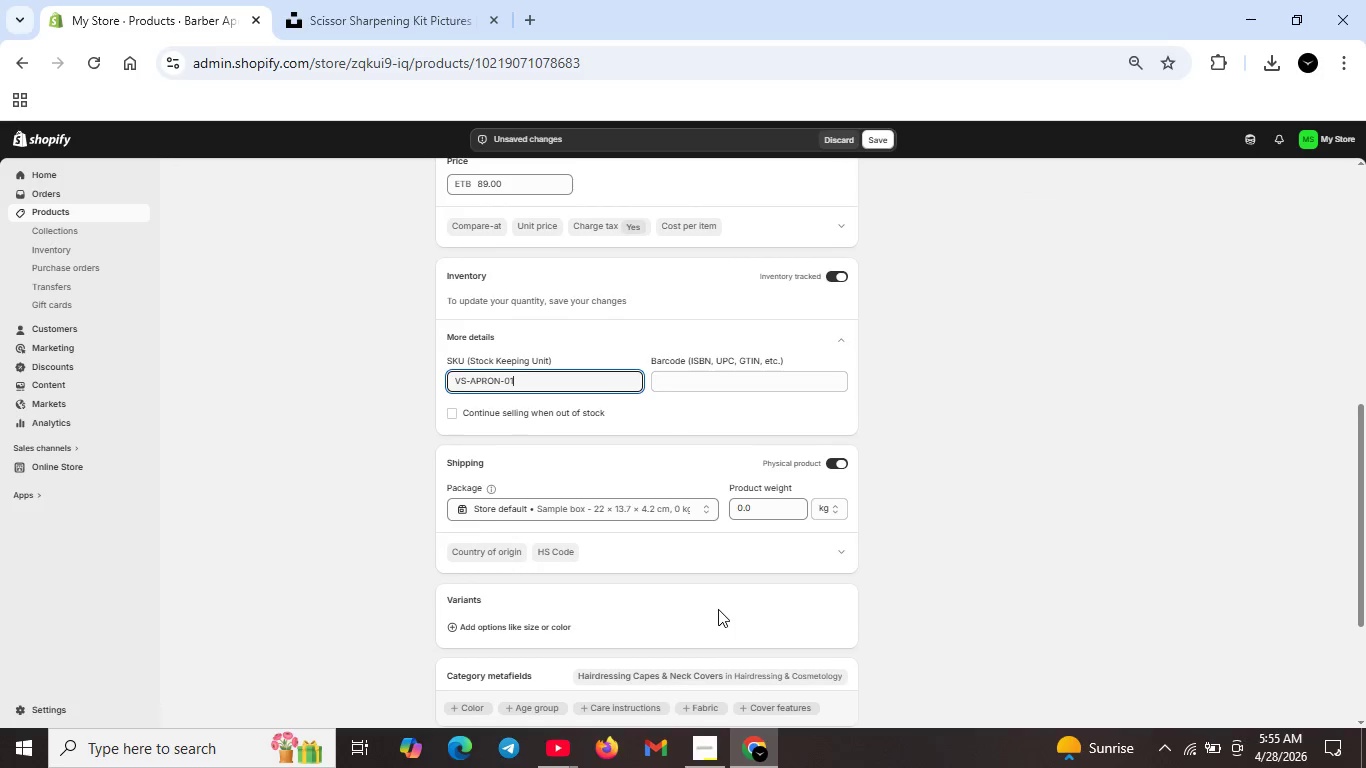 
scroll: coordinate [718, 609], scroll_direction: up, amount: 1.0
 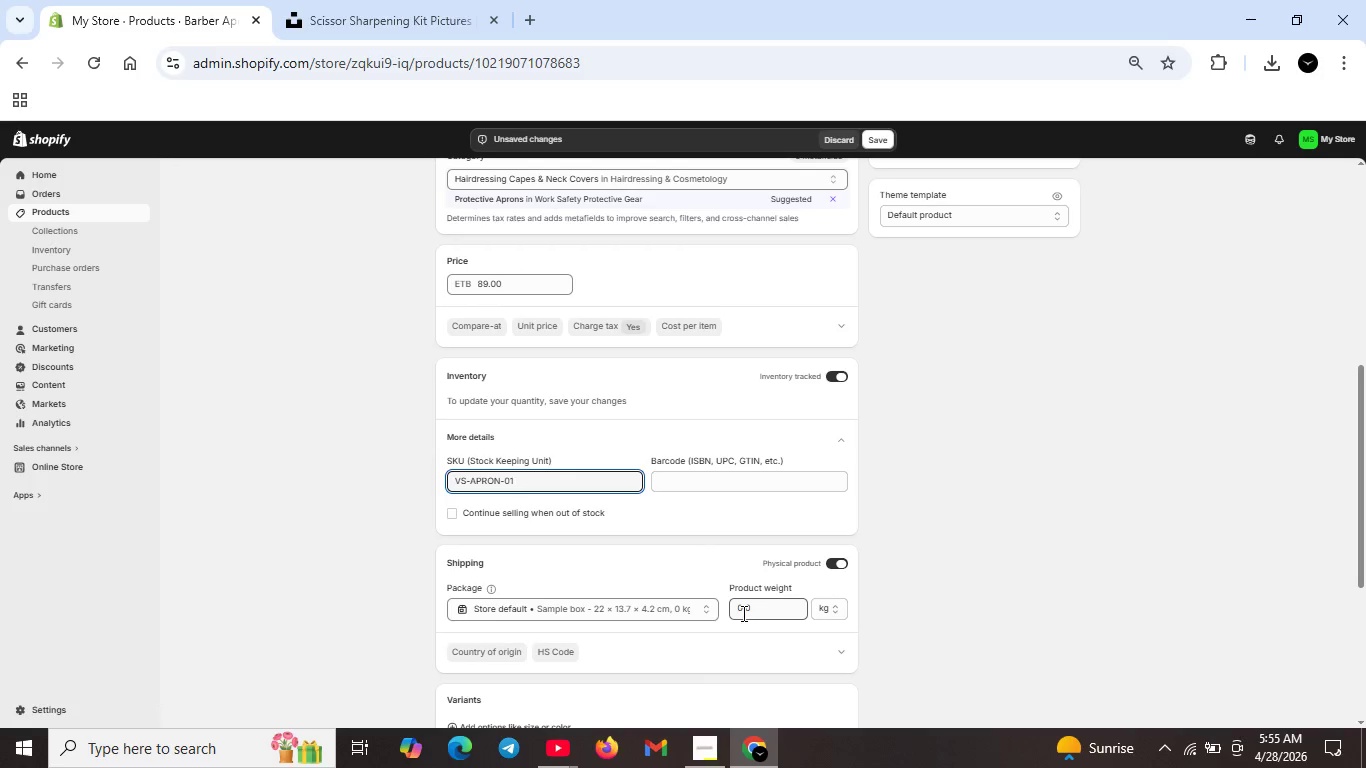 
left_click([741, 612])
 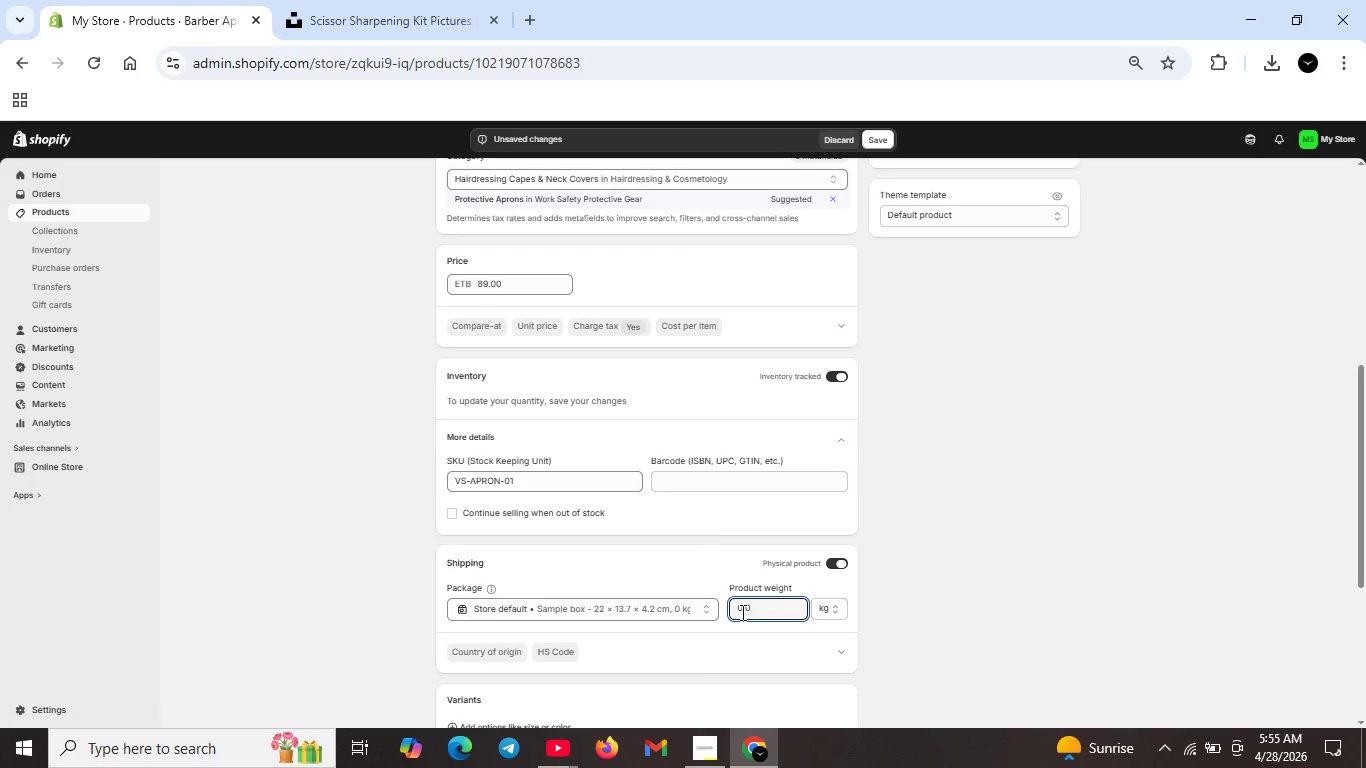 
key(Backspace)
 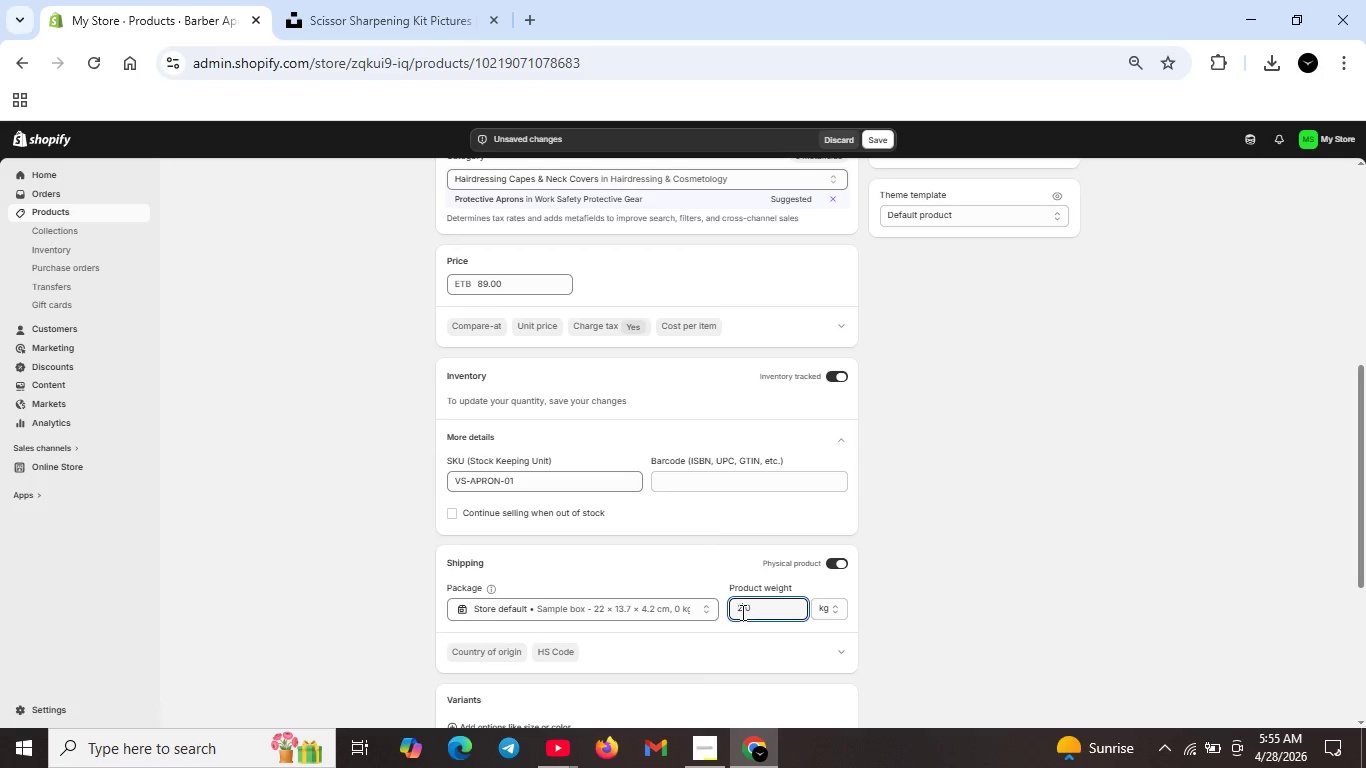 
key(2)
 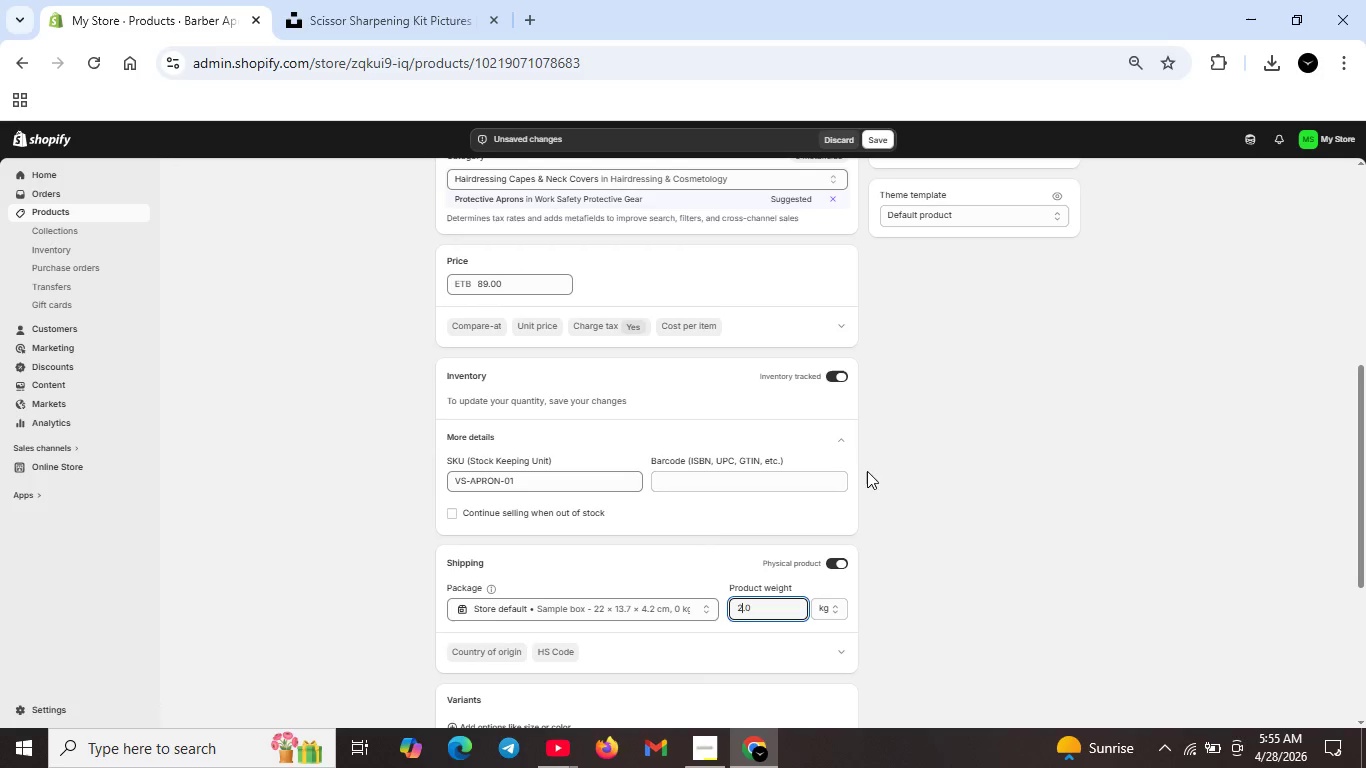 
scroll: coordinate [930, 364], scroll_direction: up, amount: 3.0
 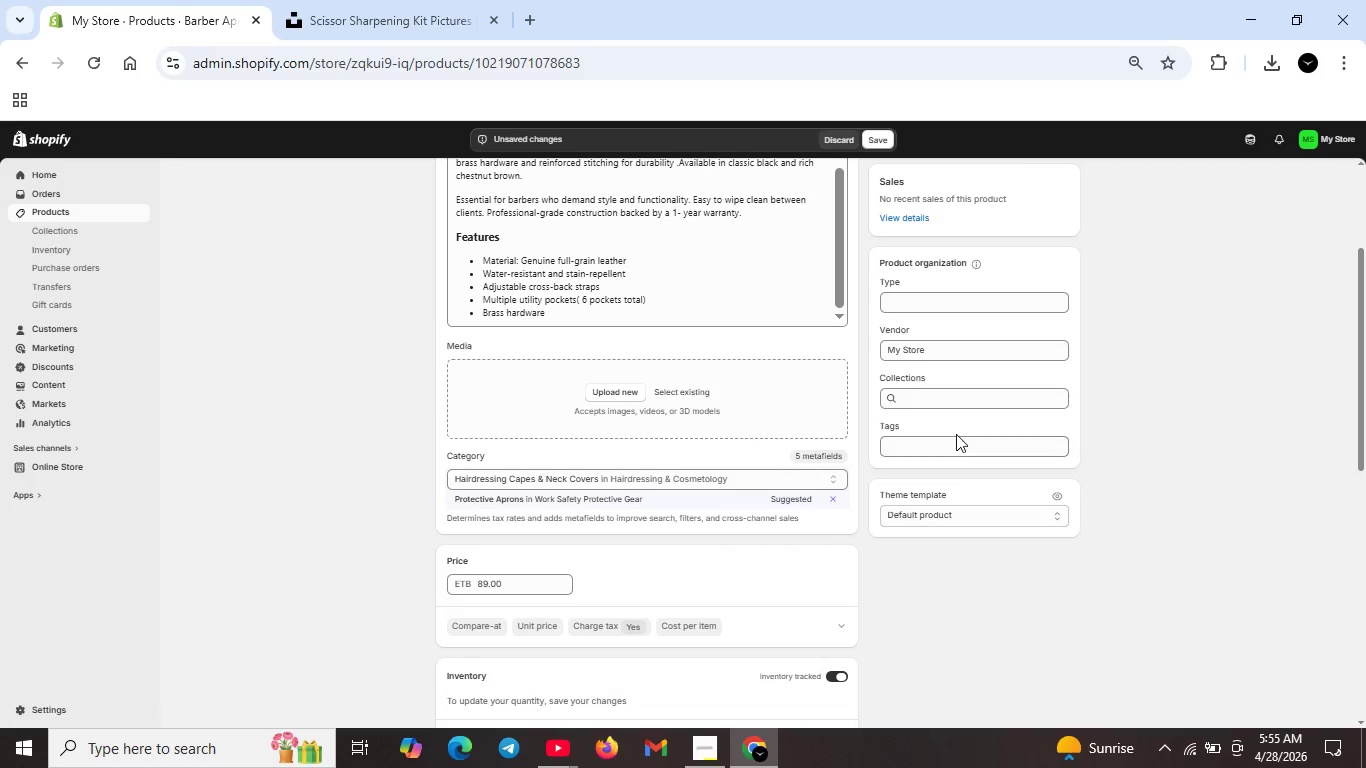 
left_click([956, 434])
 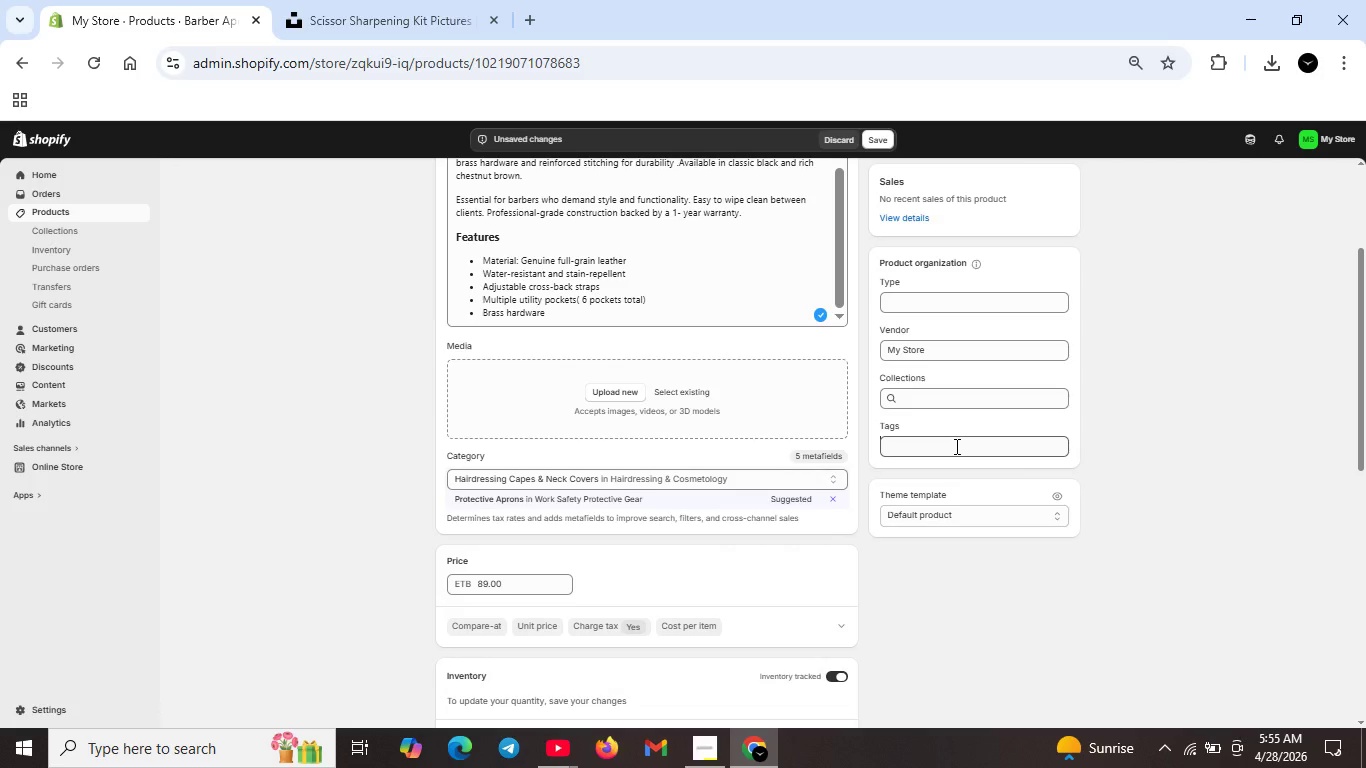 
left_click([955, 446])
 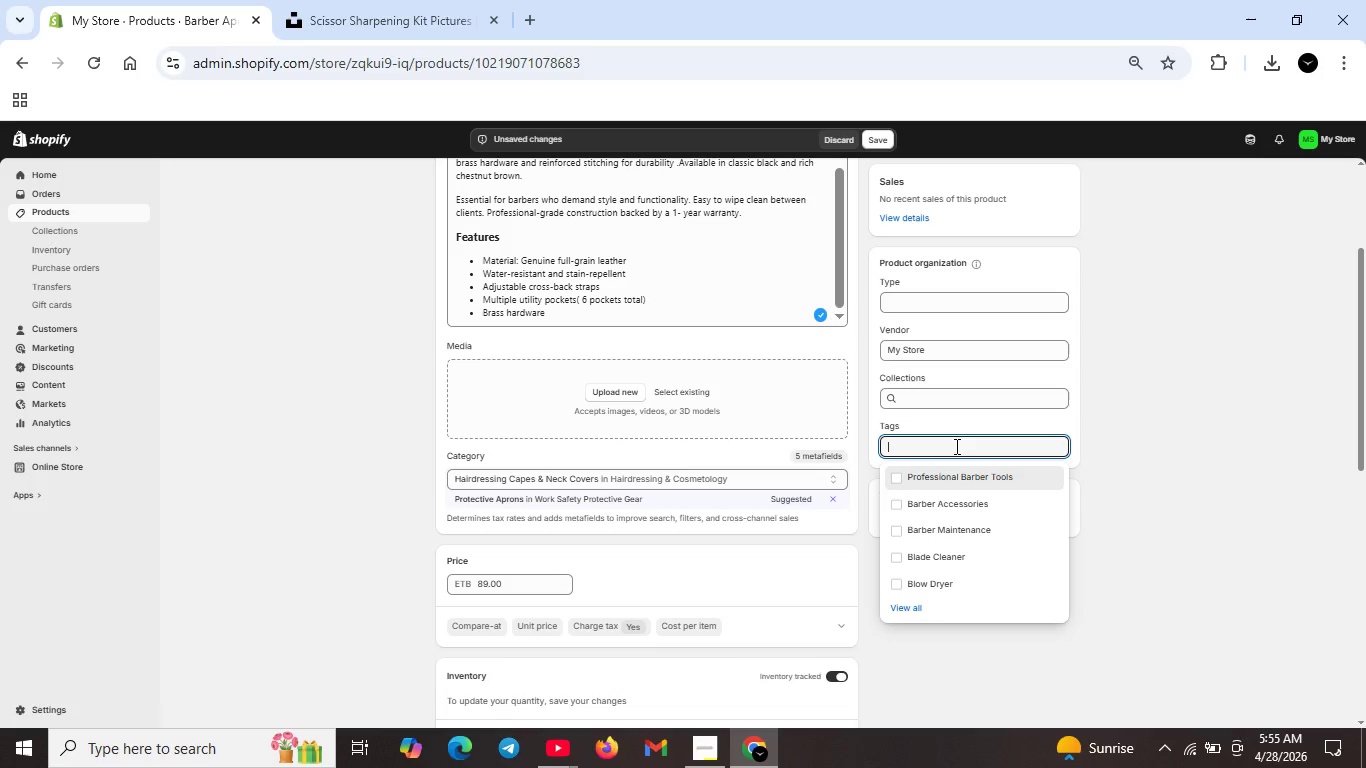 
wait(7.06)
 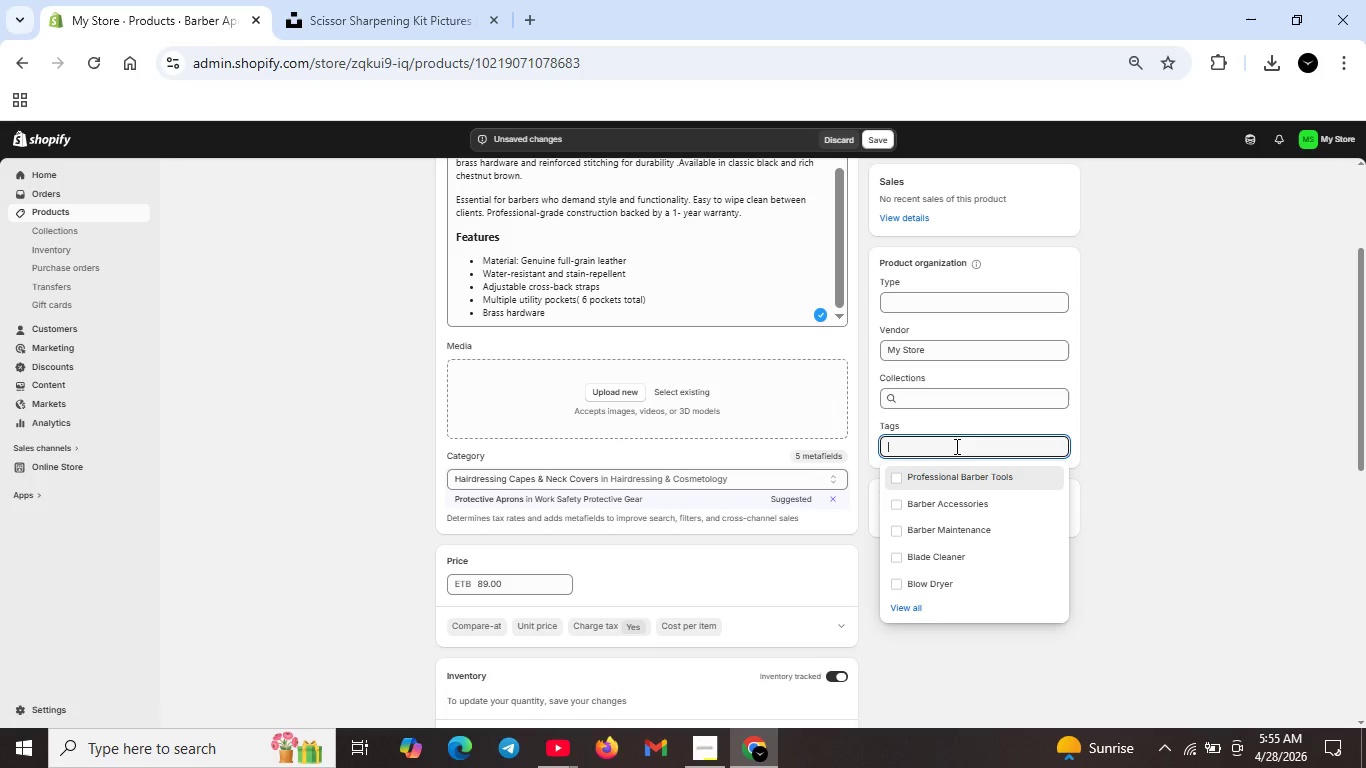 
type(Leather Apron)
 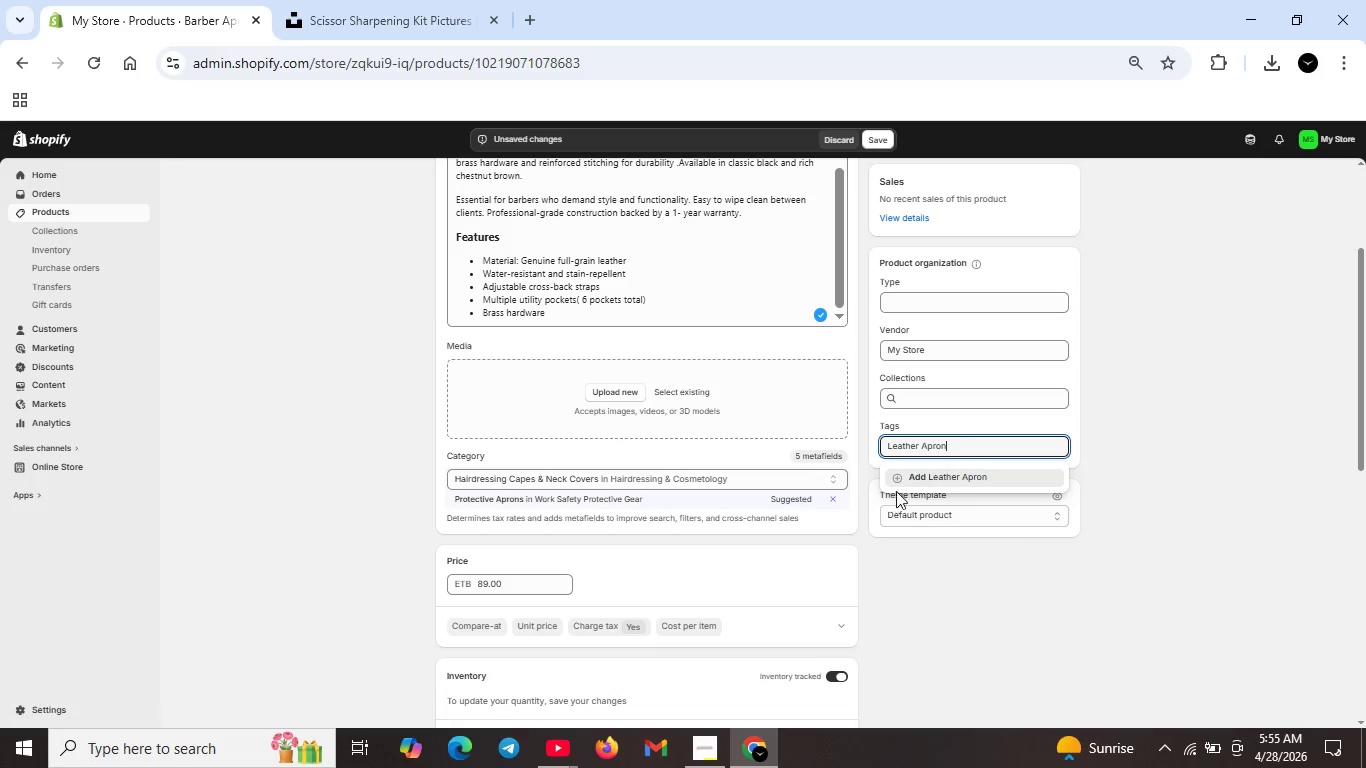 
left_click([898, 481])
 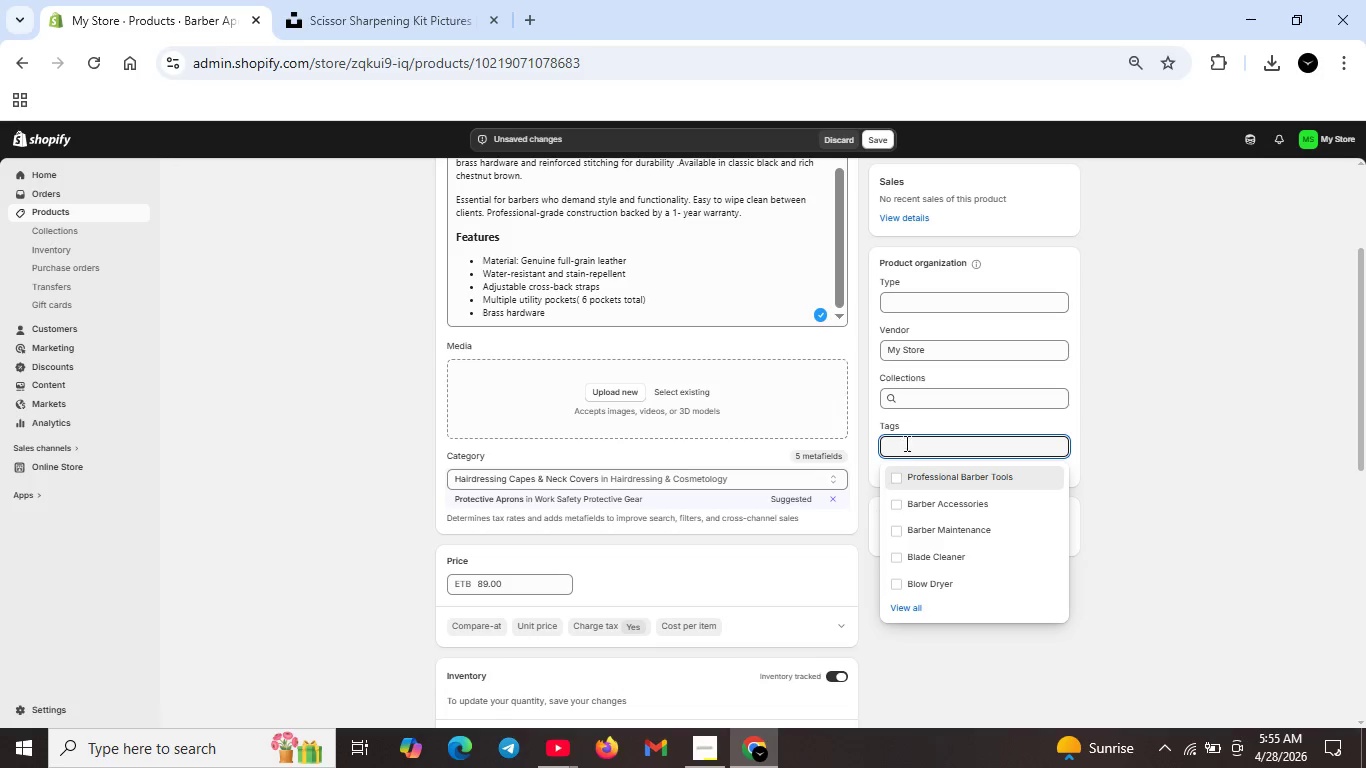 
left_click([907, 440])
 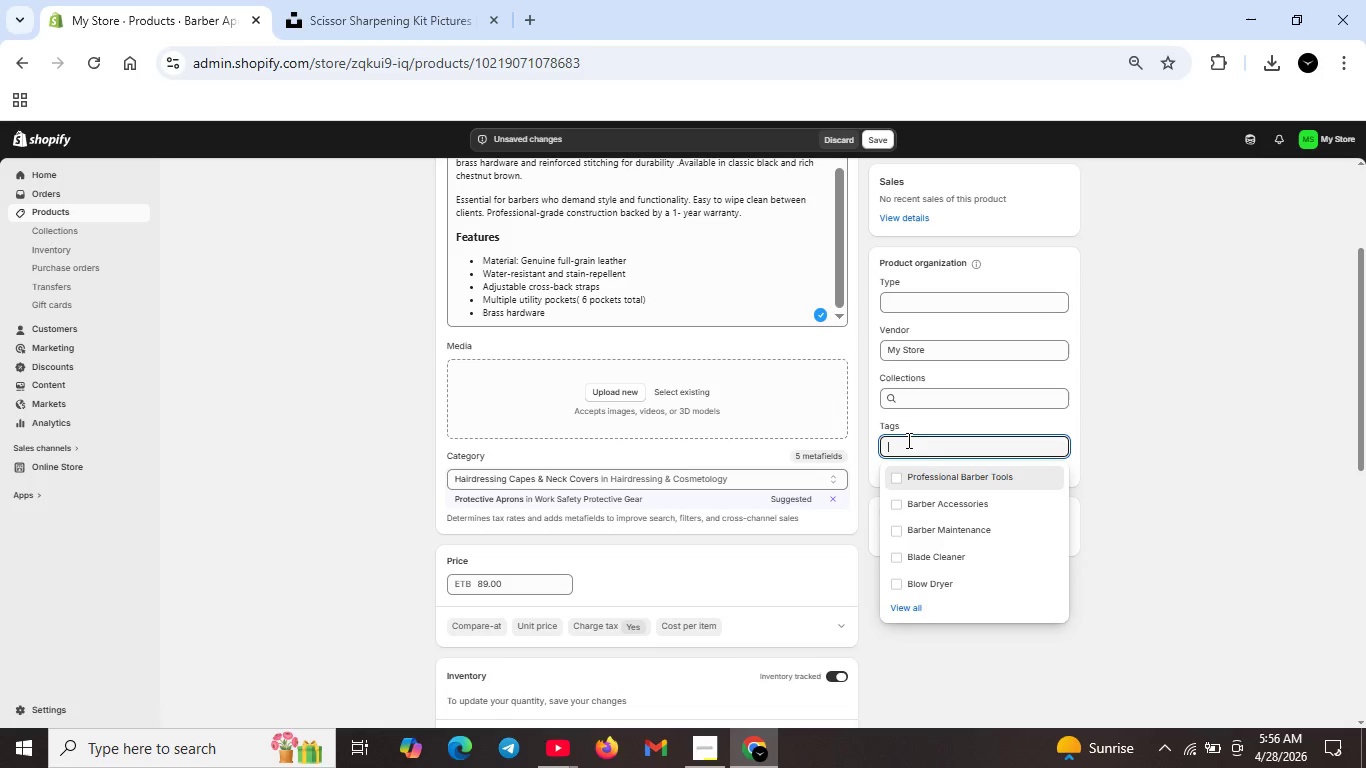 
type(Barber S)
key(Backspace)
type(A)
 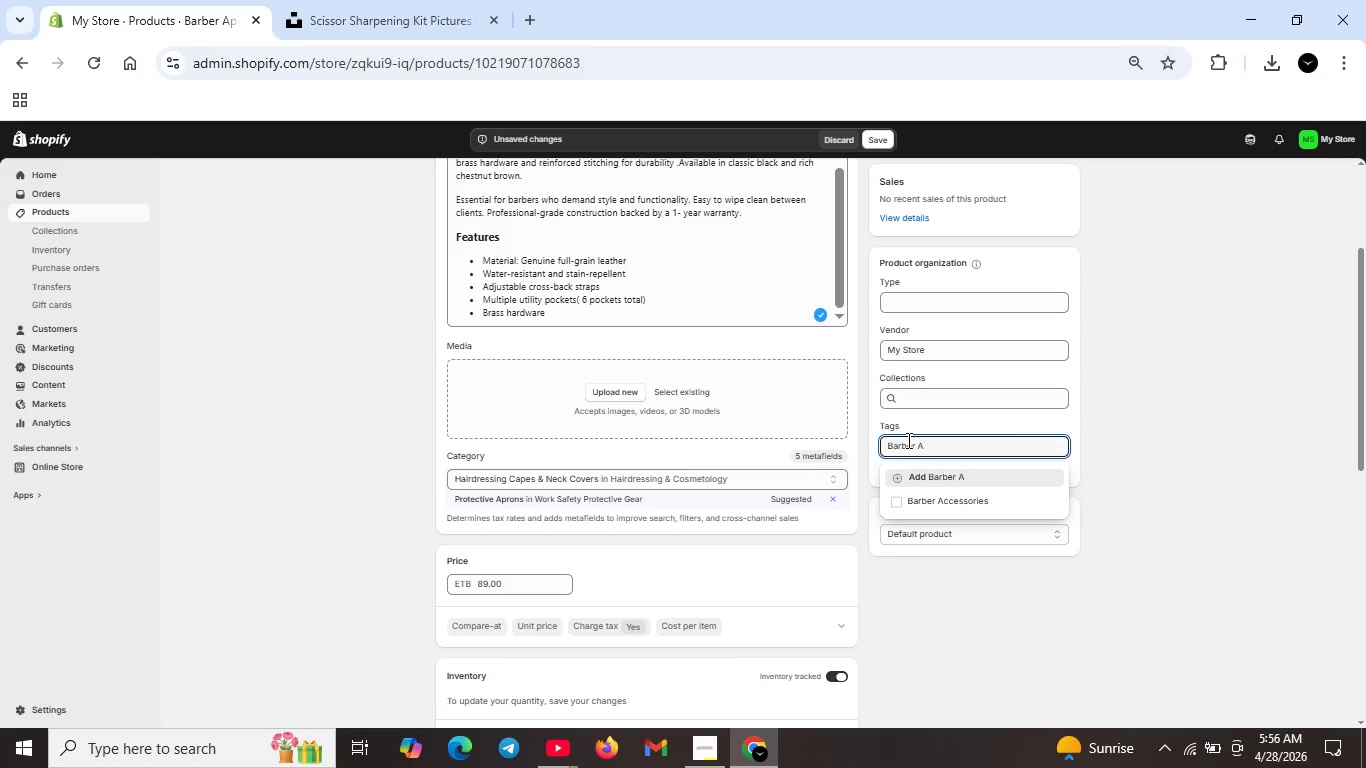 
key(CapsLock)
 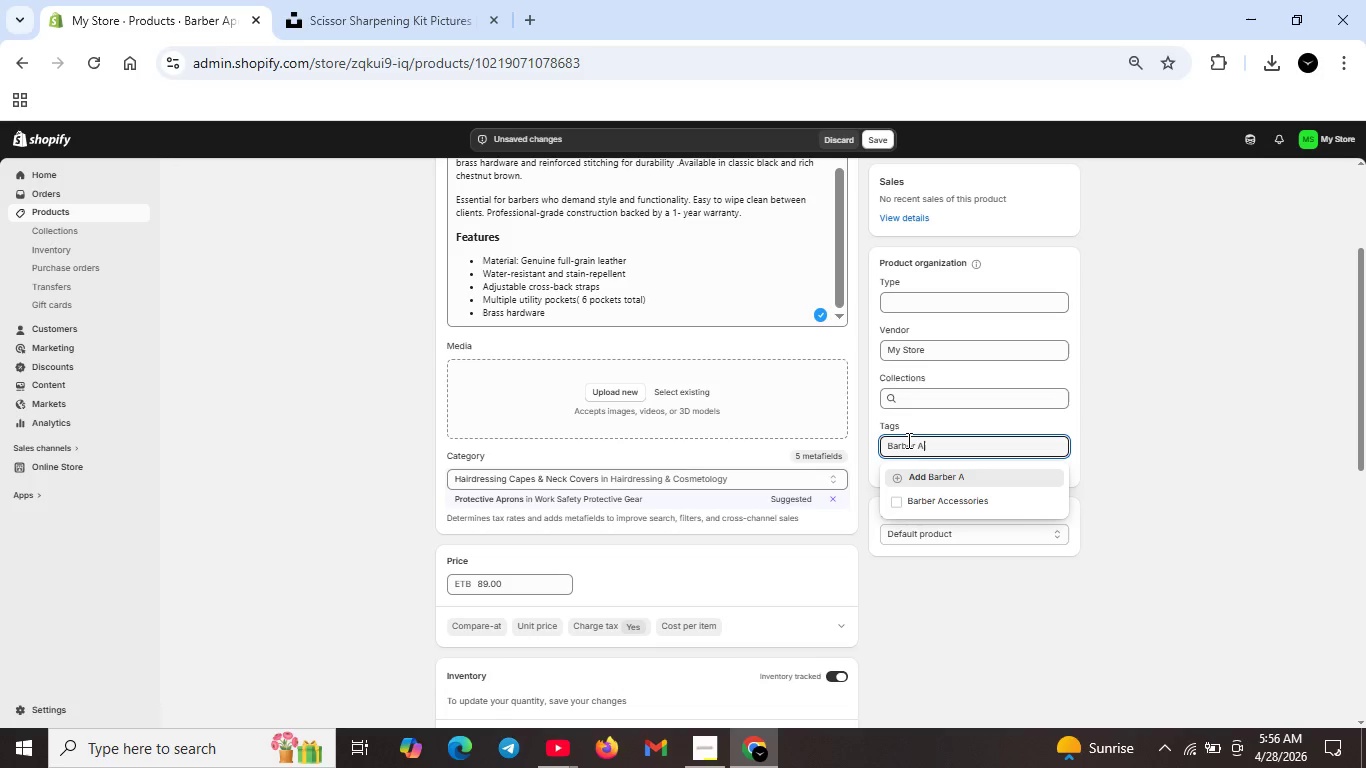 
type(pron)
 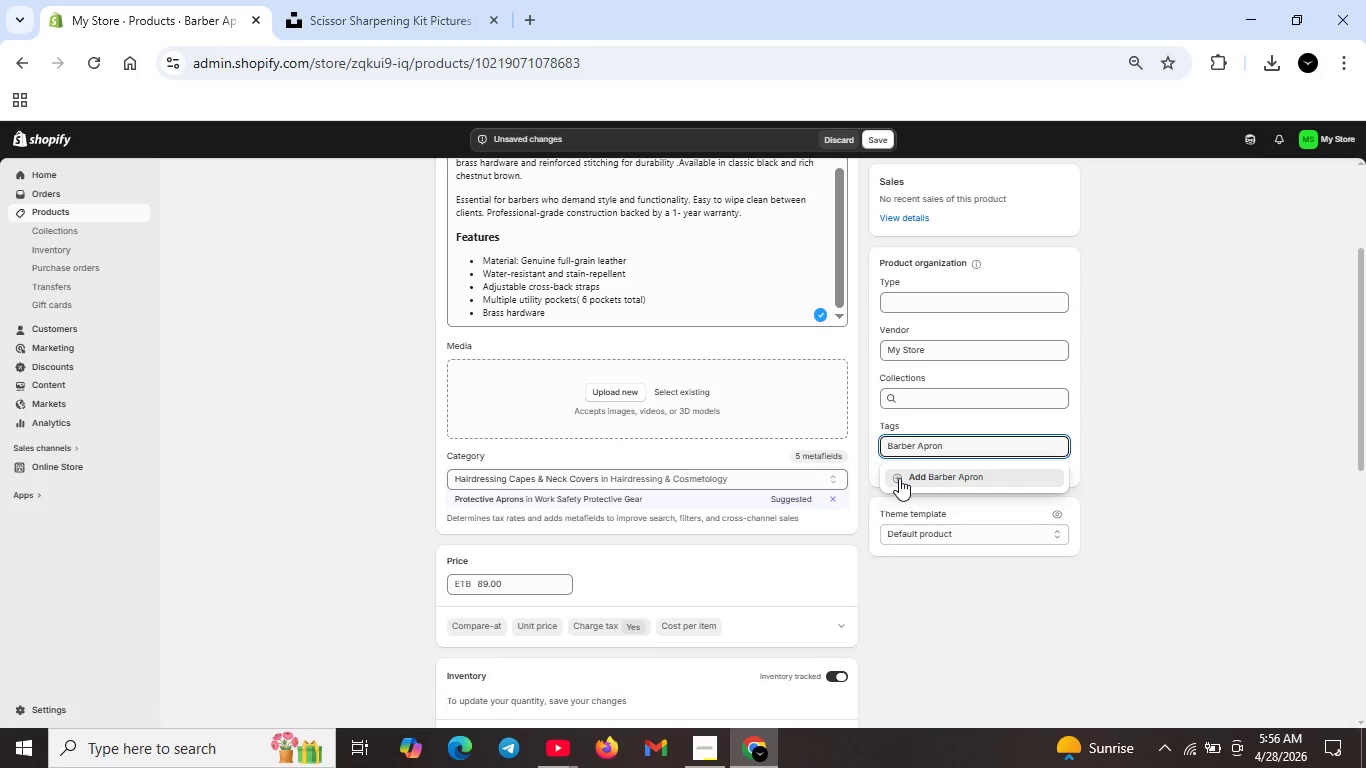 
left_click([899, 479])
 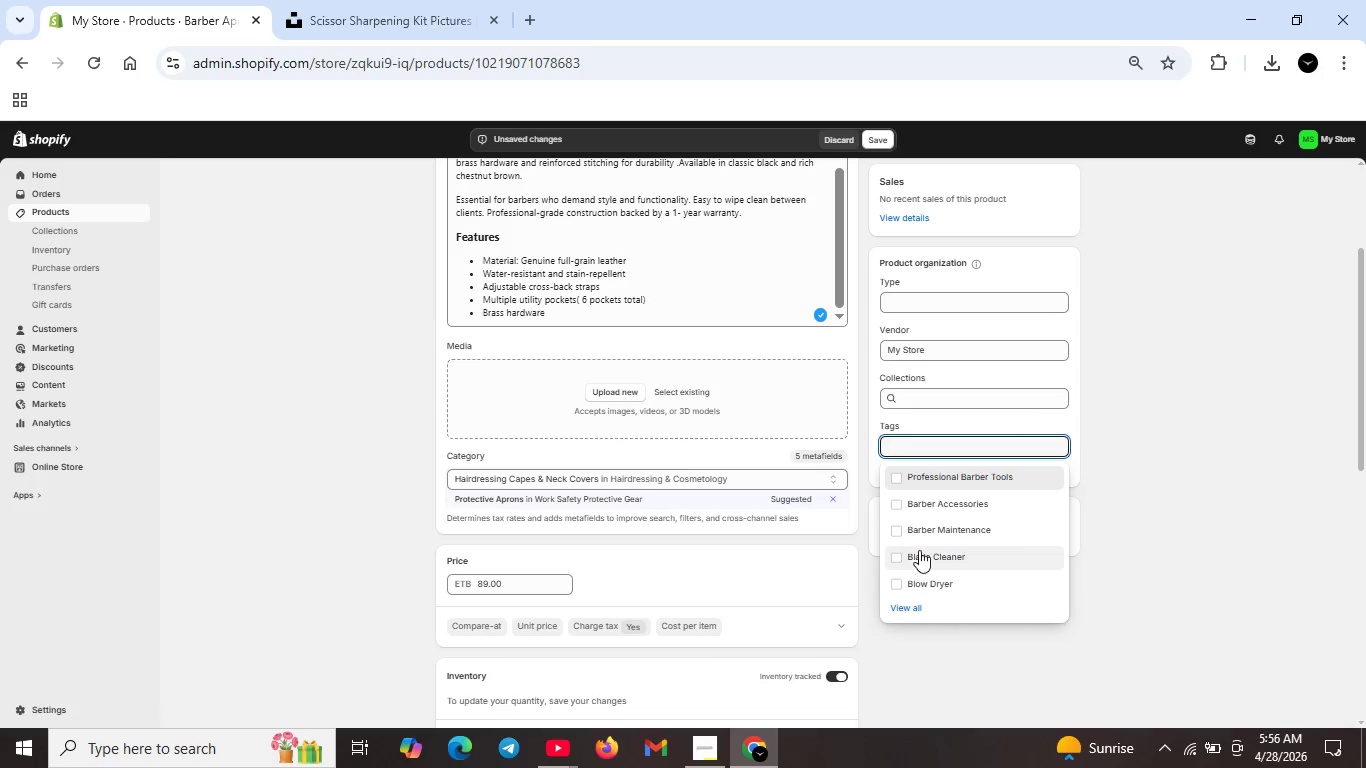 
left_click([1149, 515])
 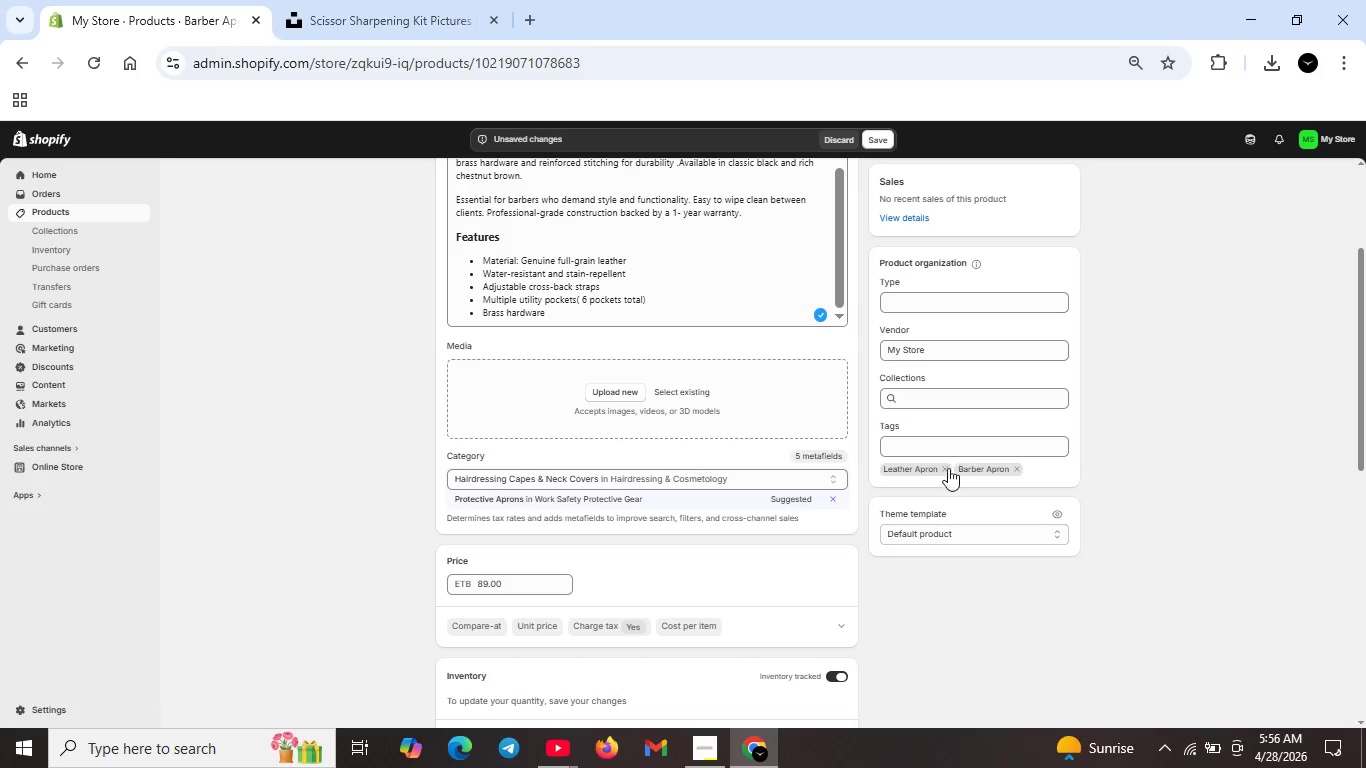 
left_click([910, 448])
 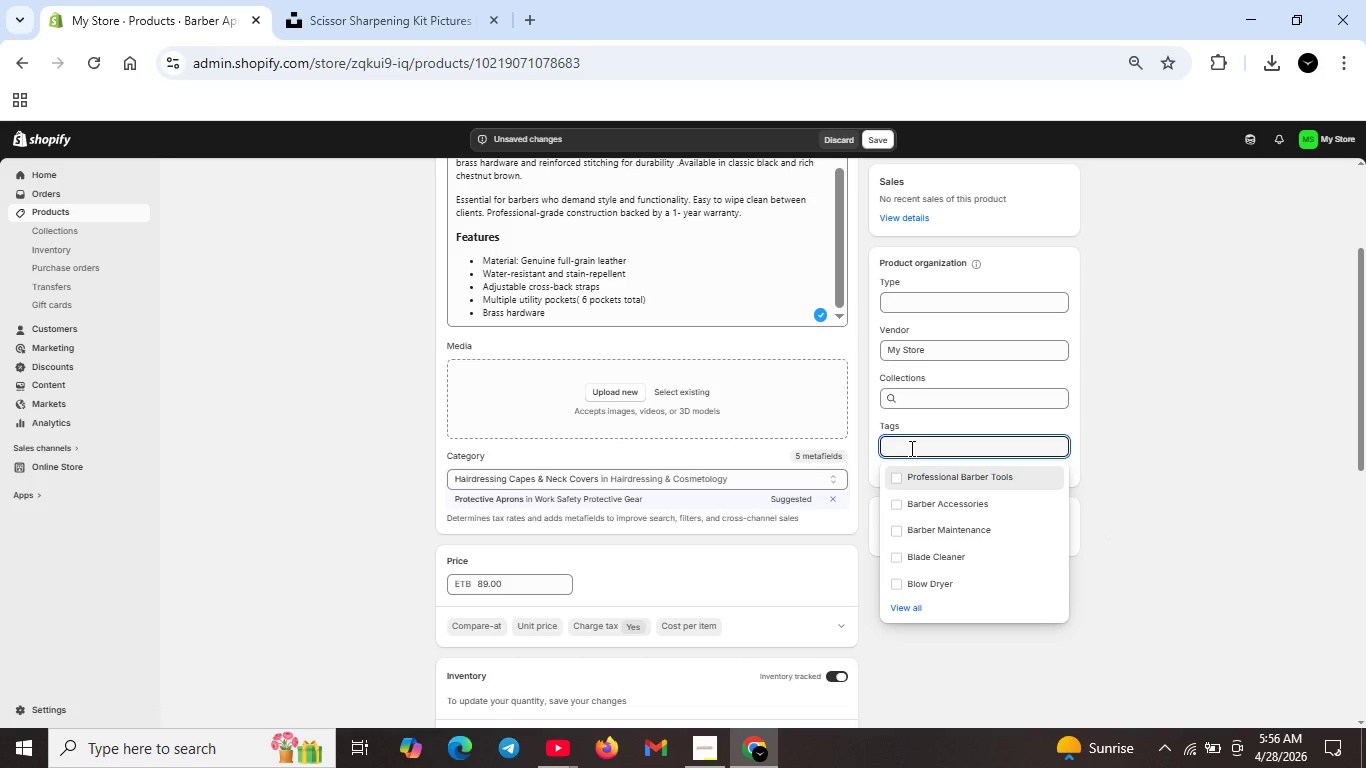 
wait(7.81)
 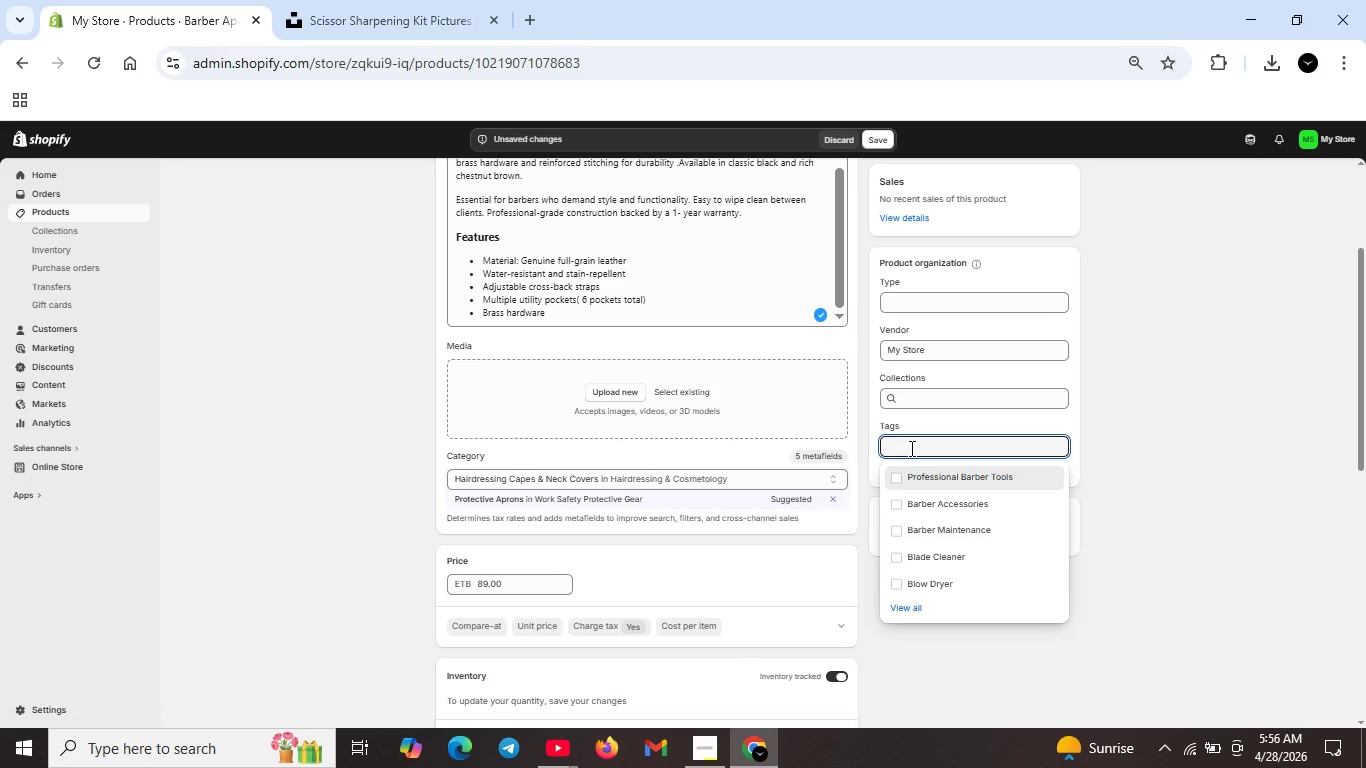 
type(Barber Apparel)
 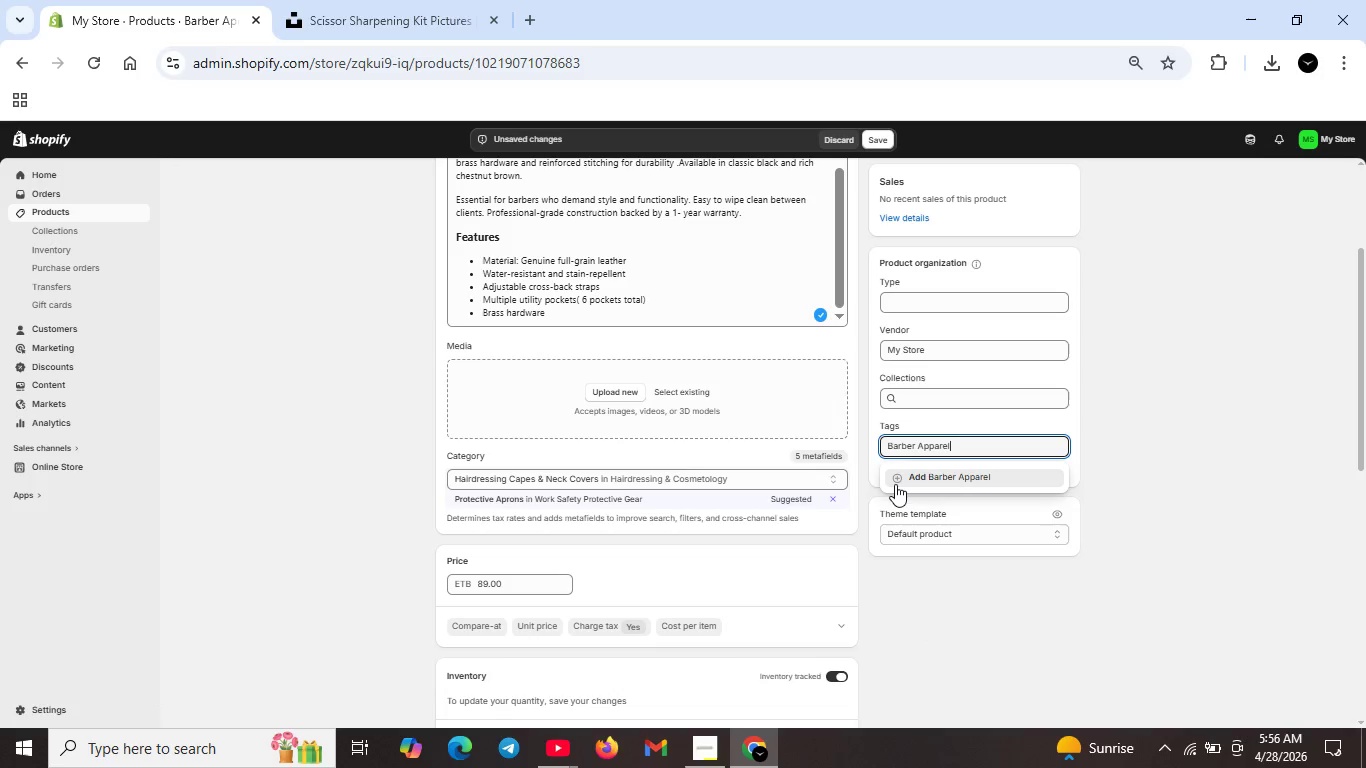 
left_click([896, 484])
 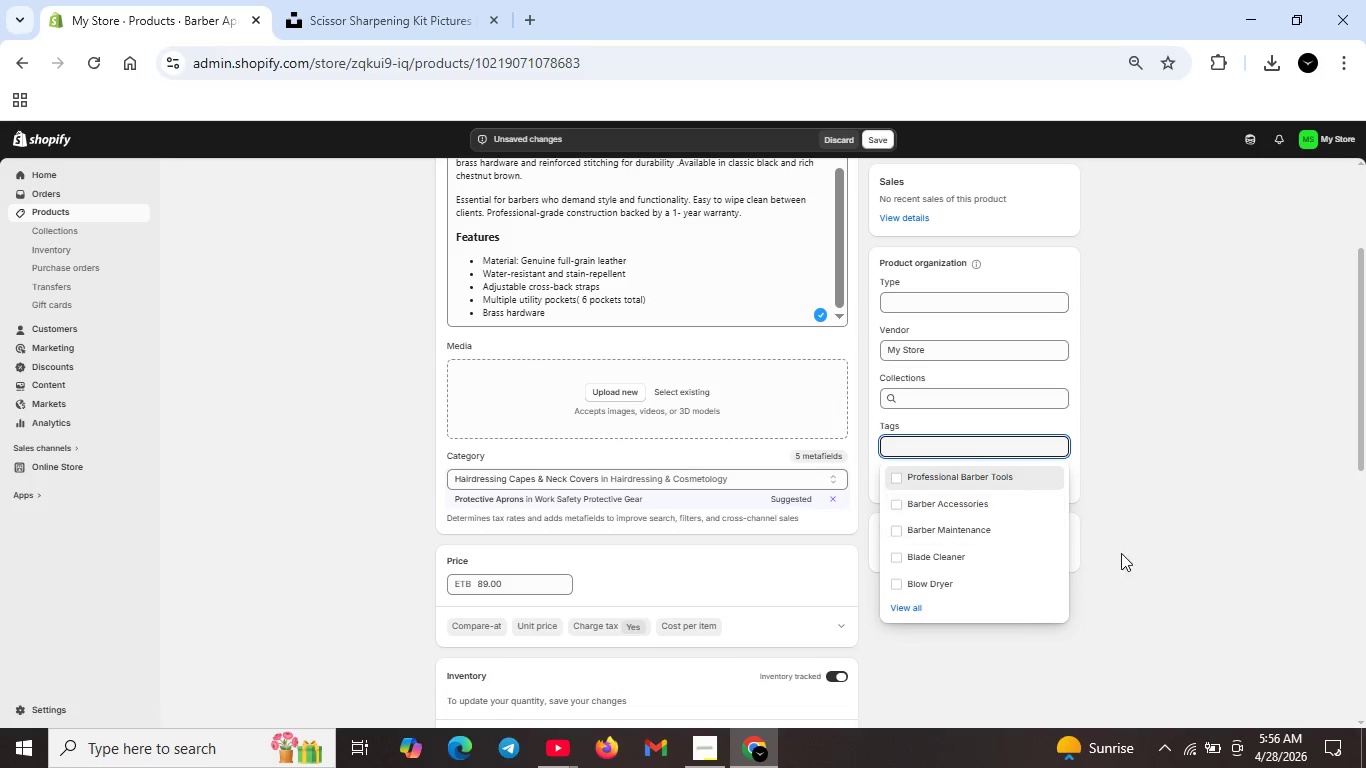 
left_click([1131, 553])
 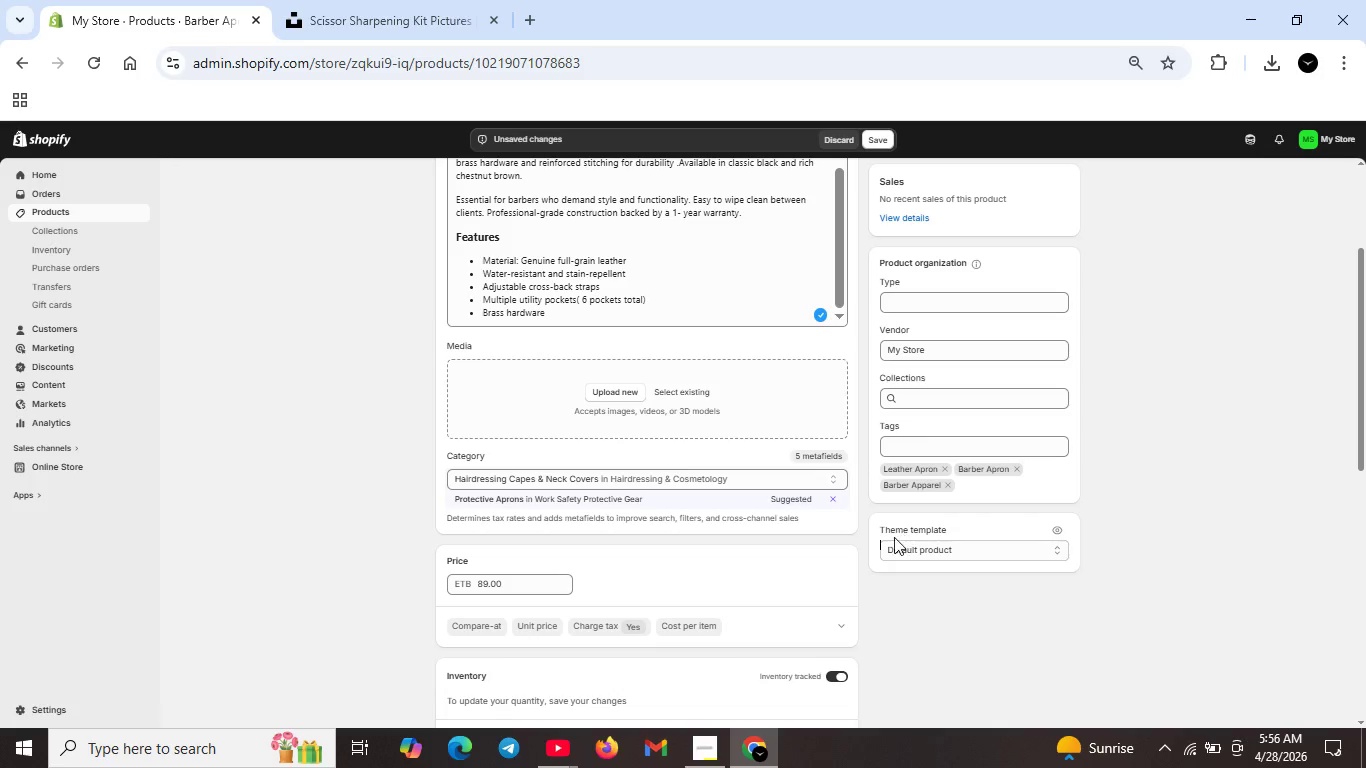 
scroll: coordinate [823, 558], scroll_direction: down, amount: 1.0
 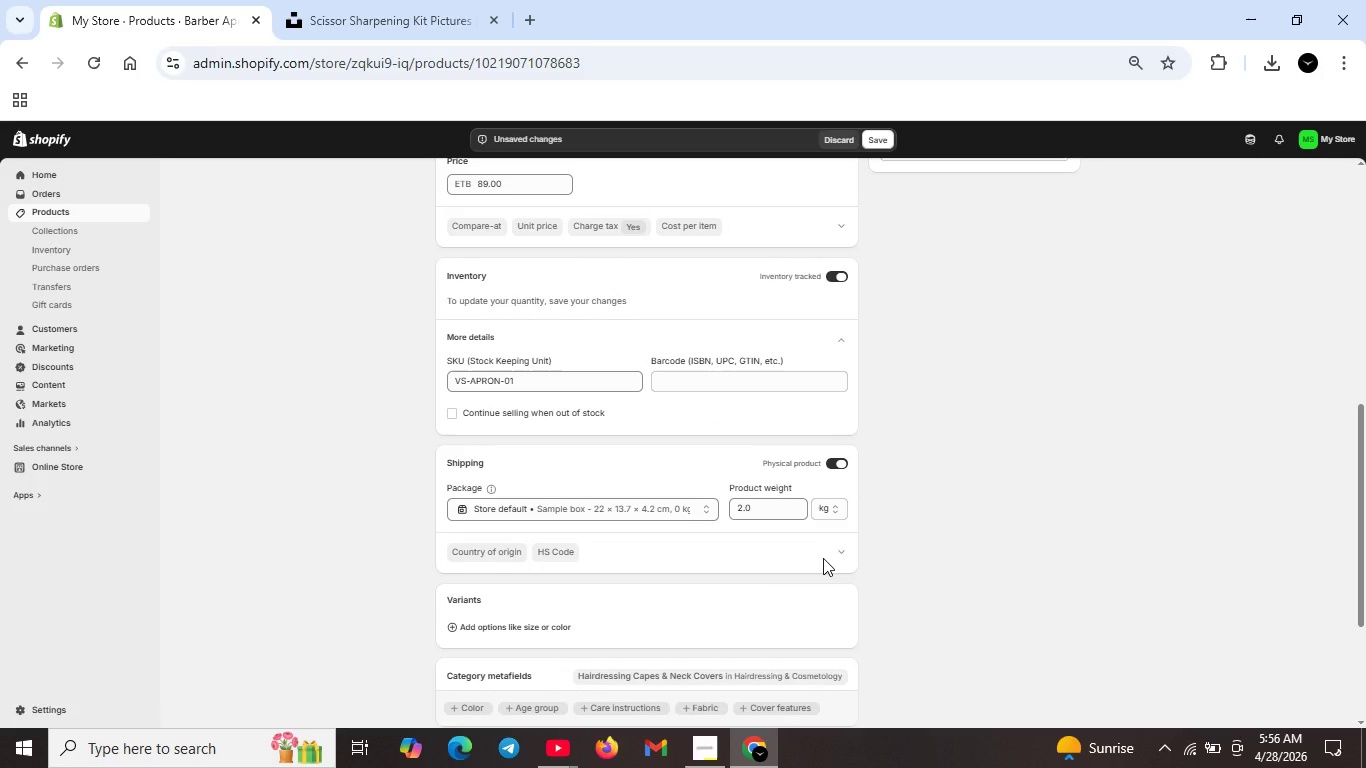 
scroll: coordinate [828, 534], scroll_direction: up, amount: 7.0
 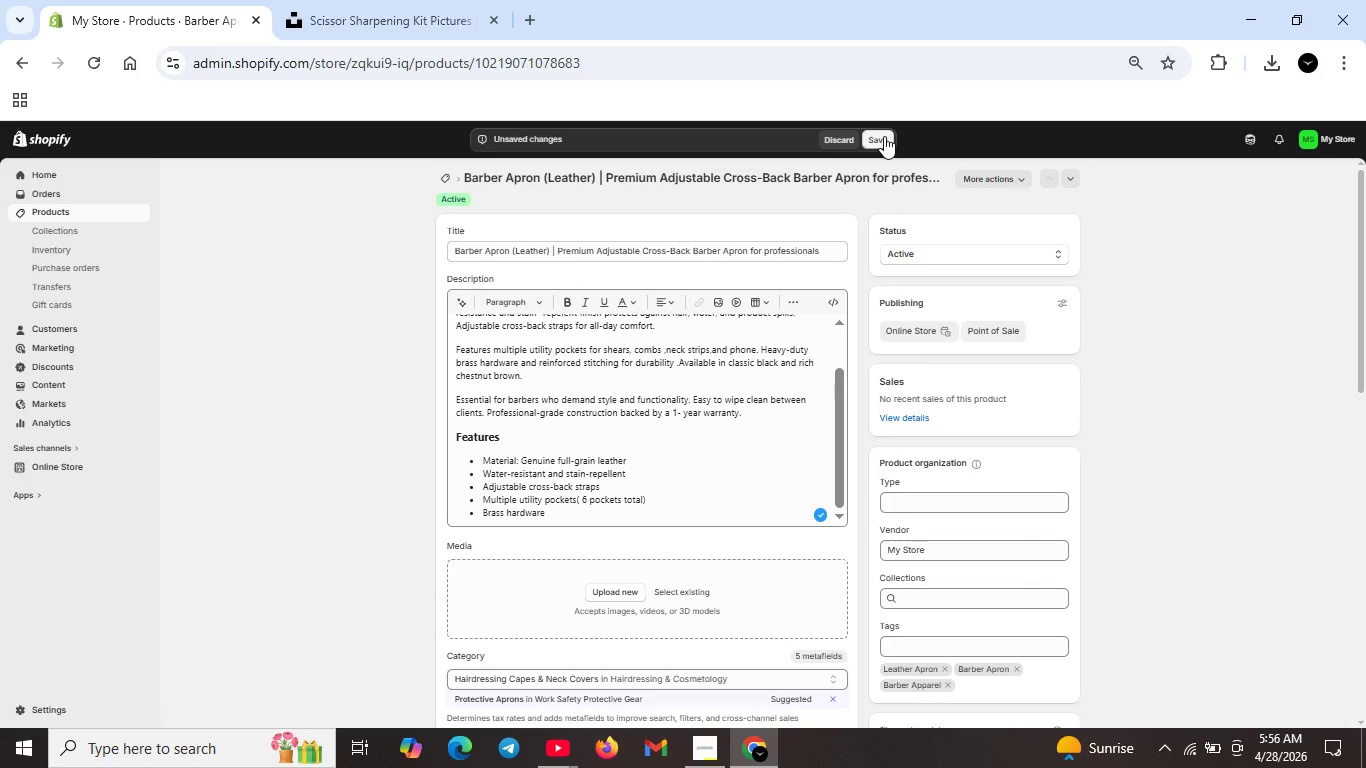 
left_click([884, 136])
 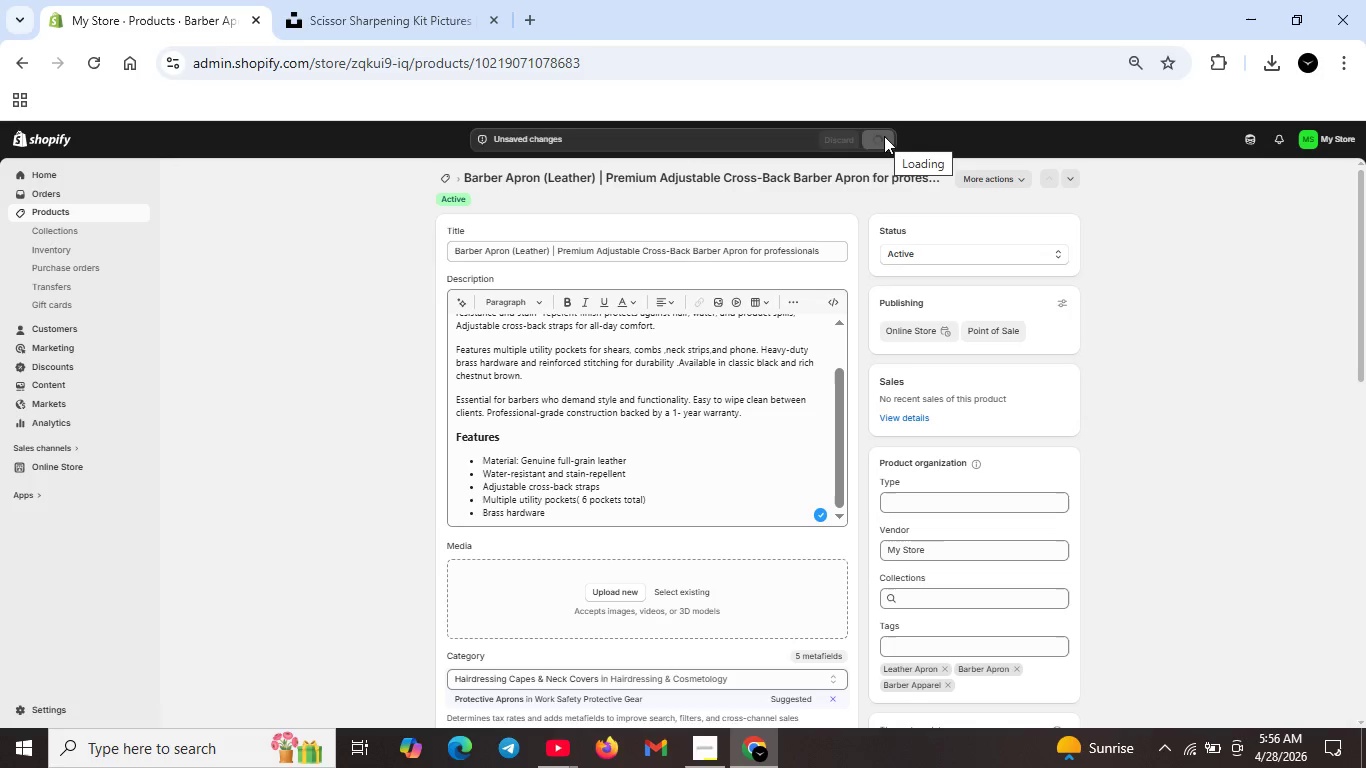 
wait(10.67)
 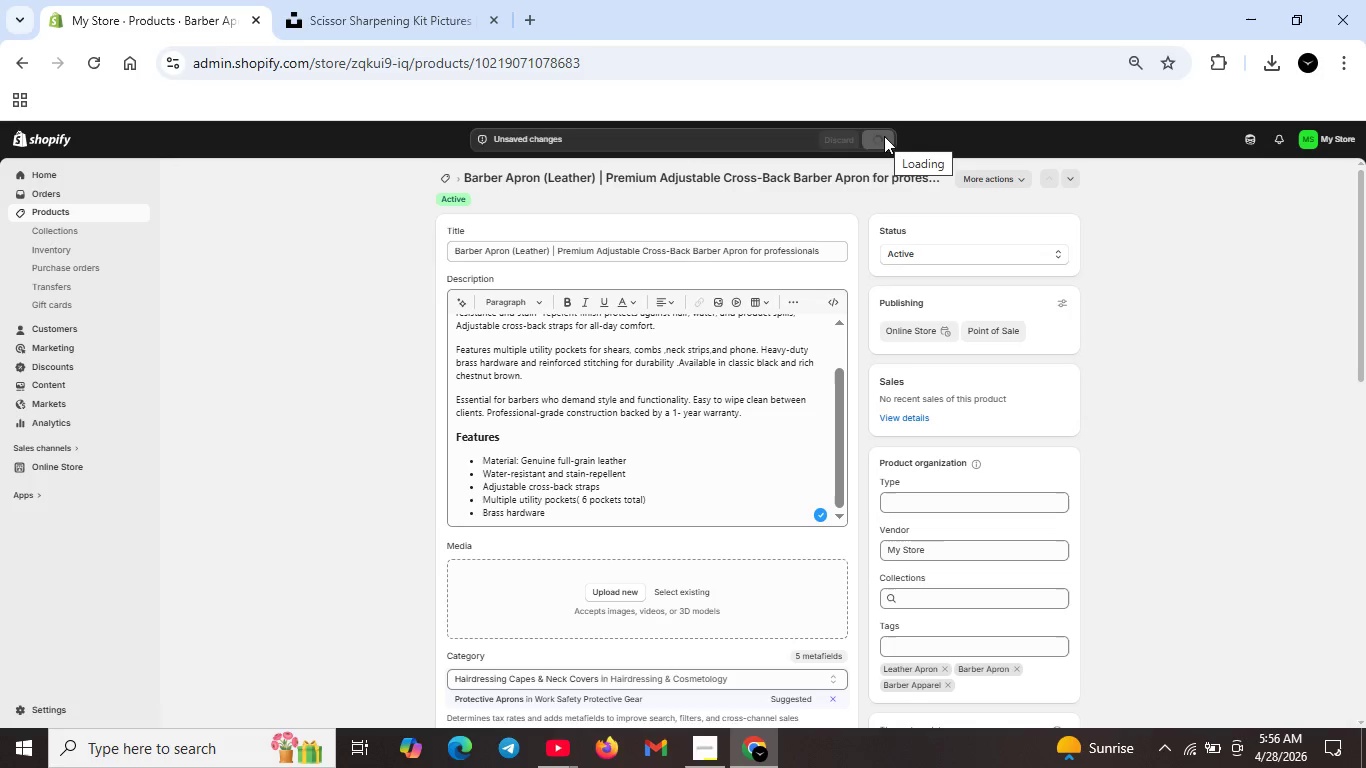 
scroll: coordinate [667, 496], scroll_direction: down, amount: 4.0
 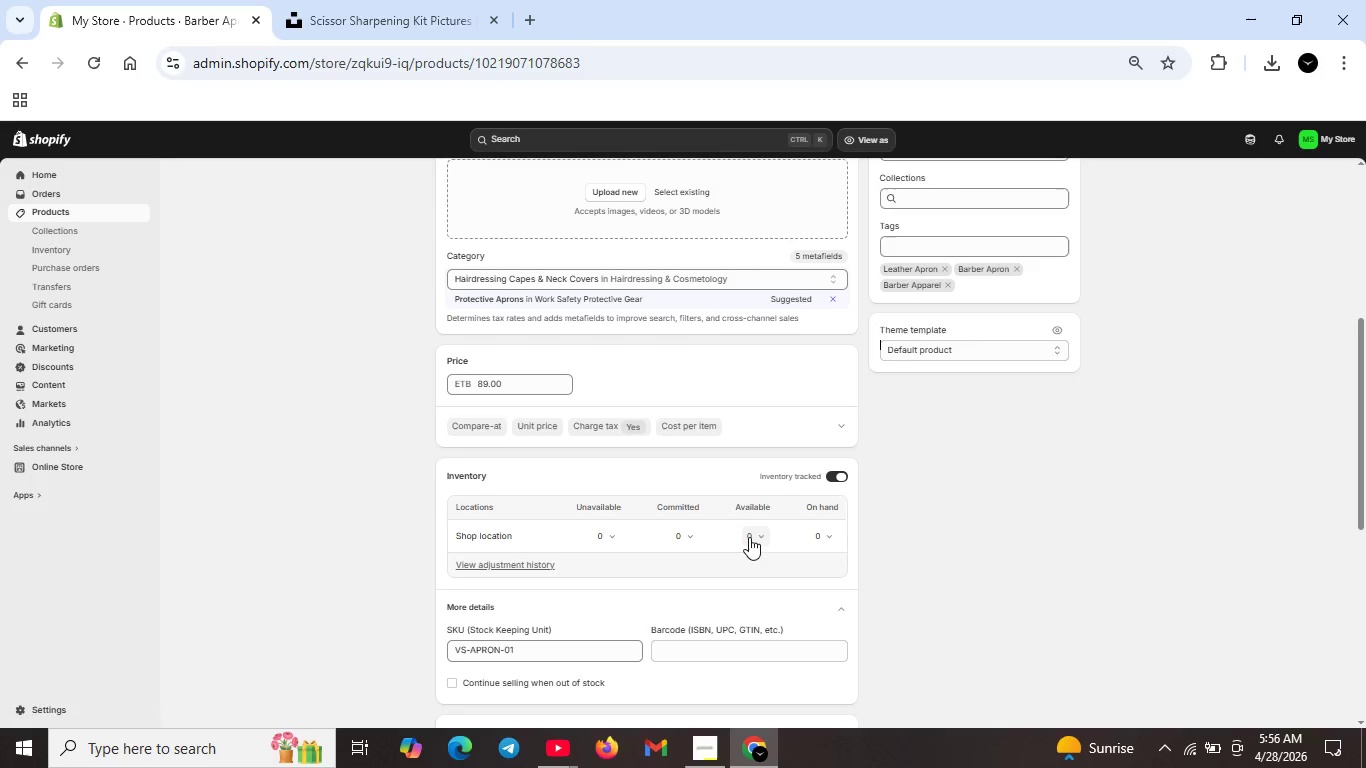 
left_click([749, 537])
 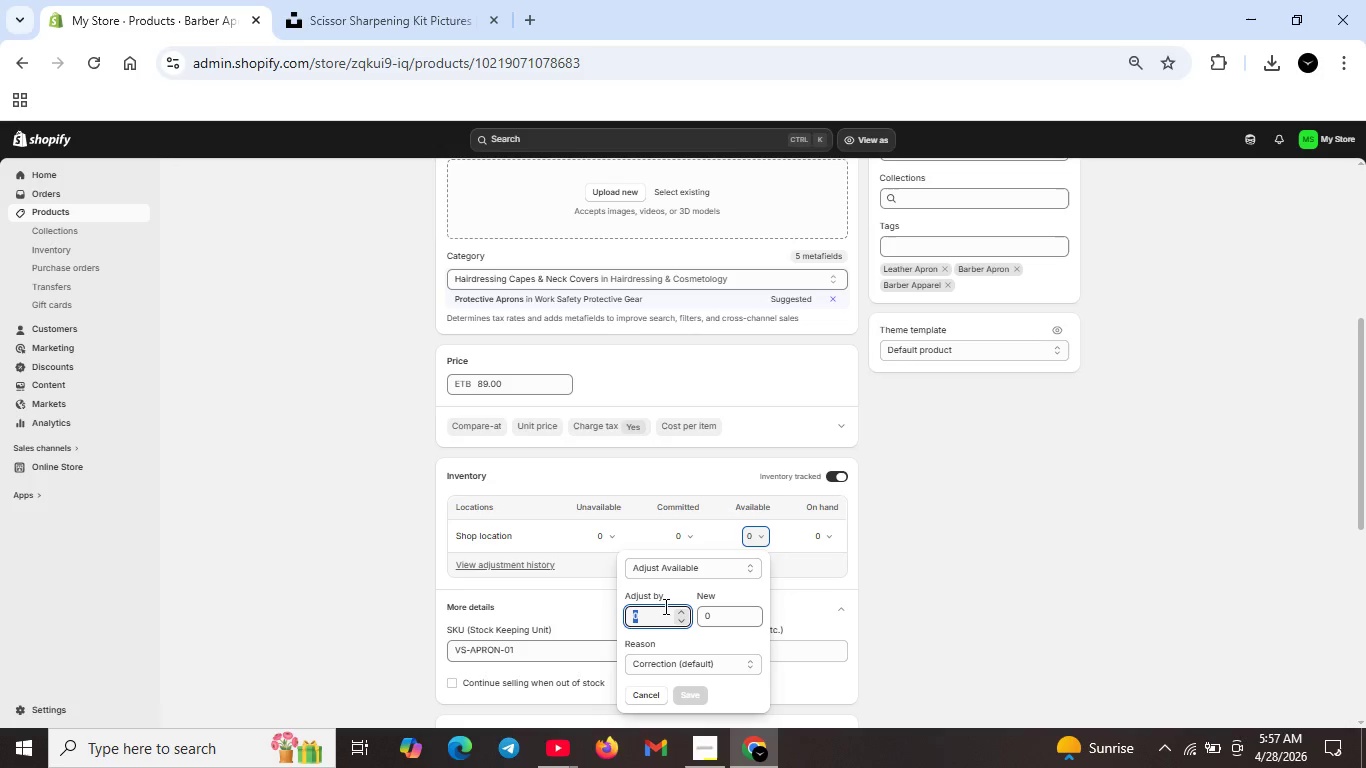 
left_click([661, 608])
 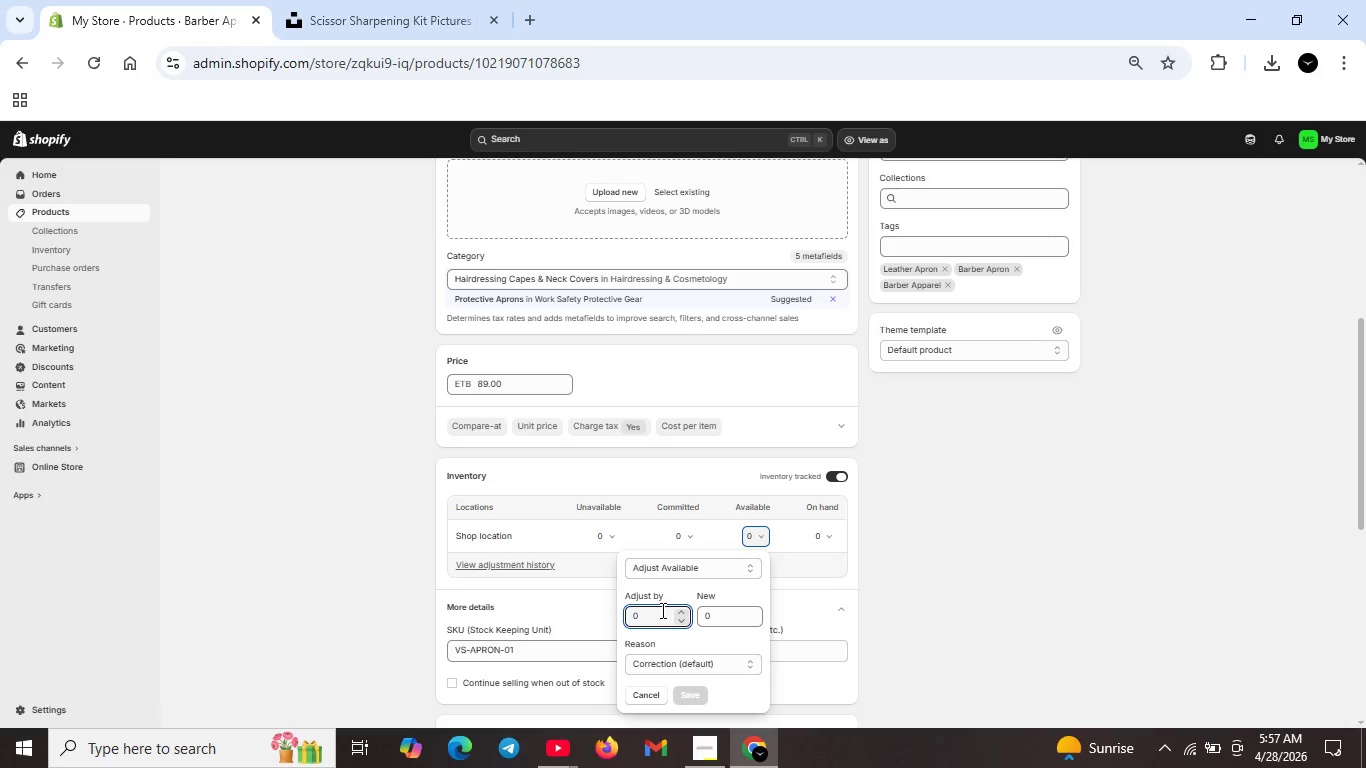 
key(Backspace)
type(20)
 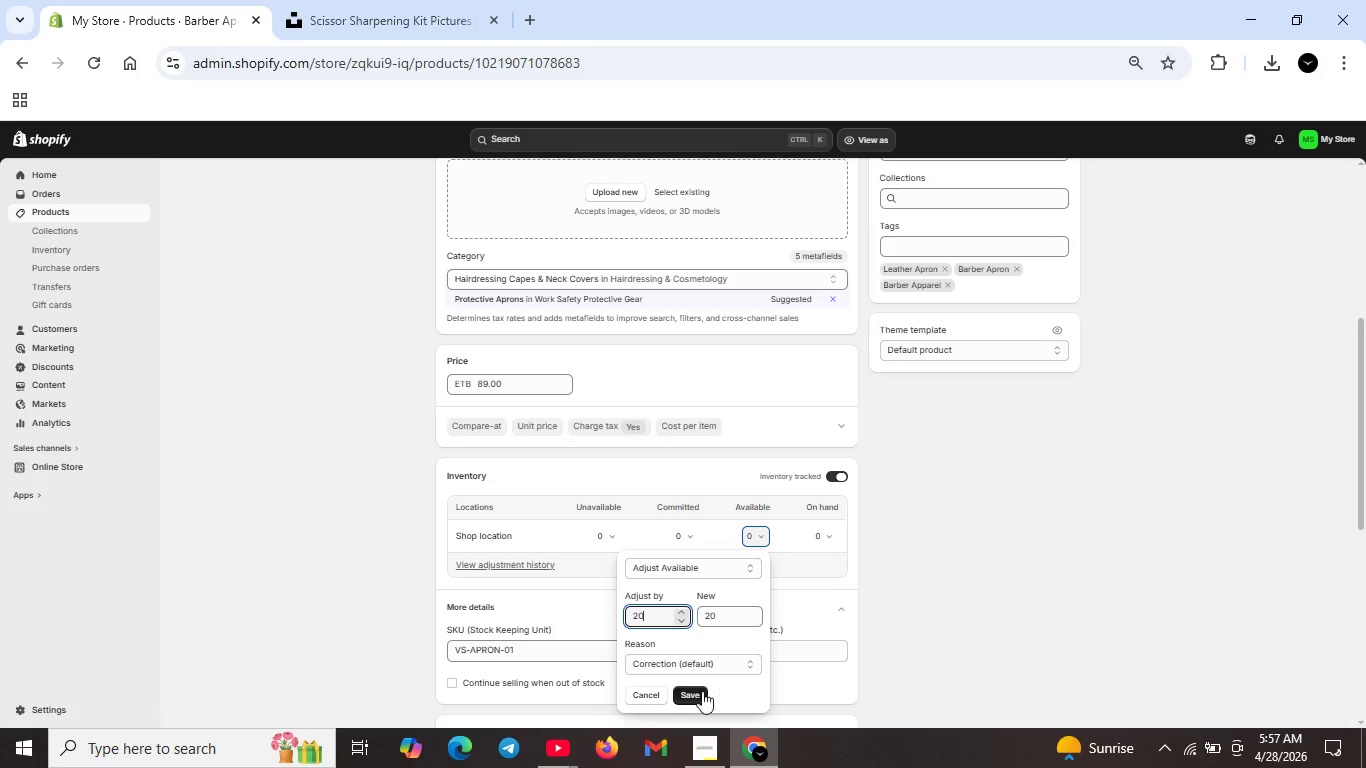 
left_click([696, 693])
 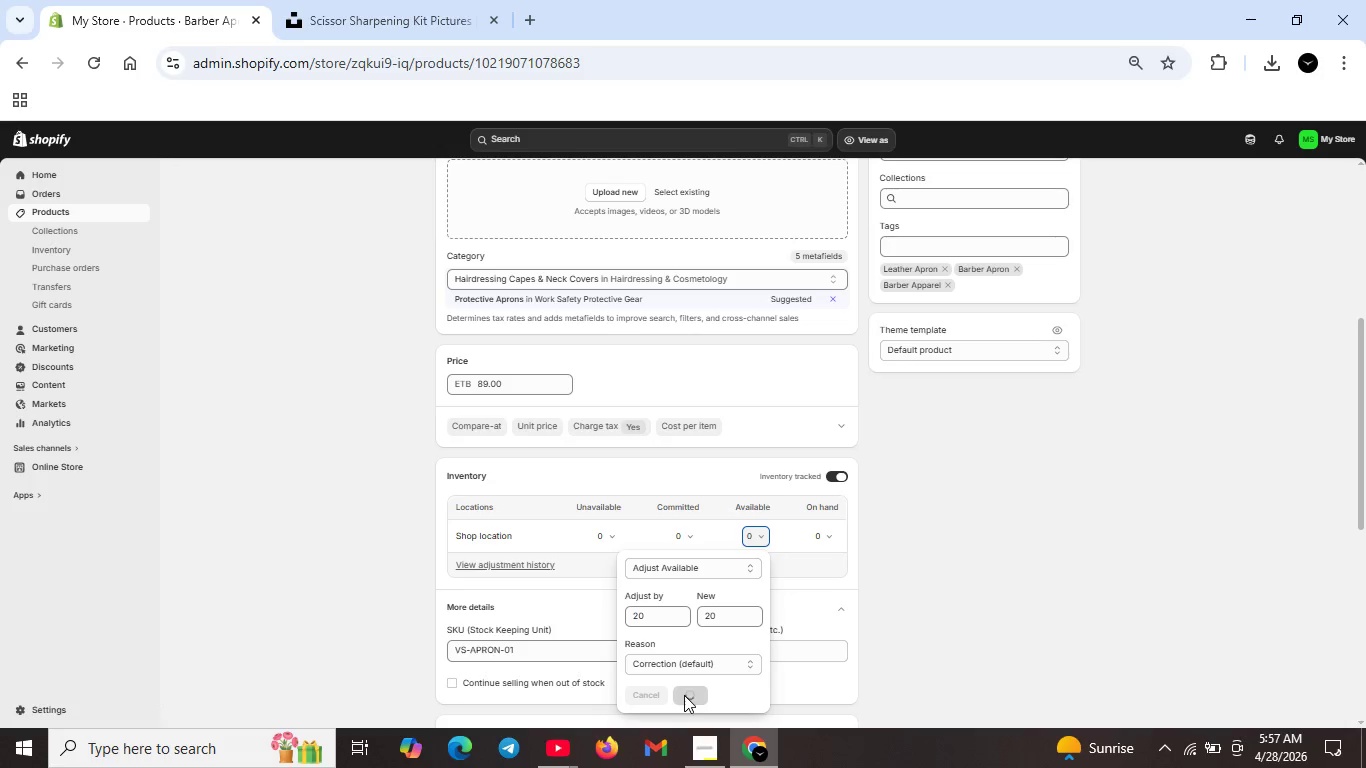 
mouse_move([705, 694])
 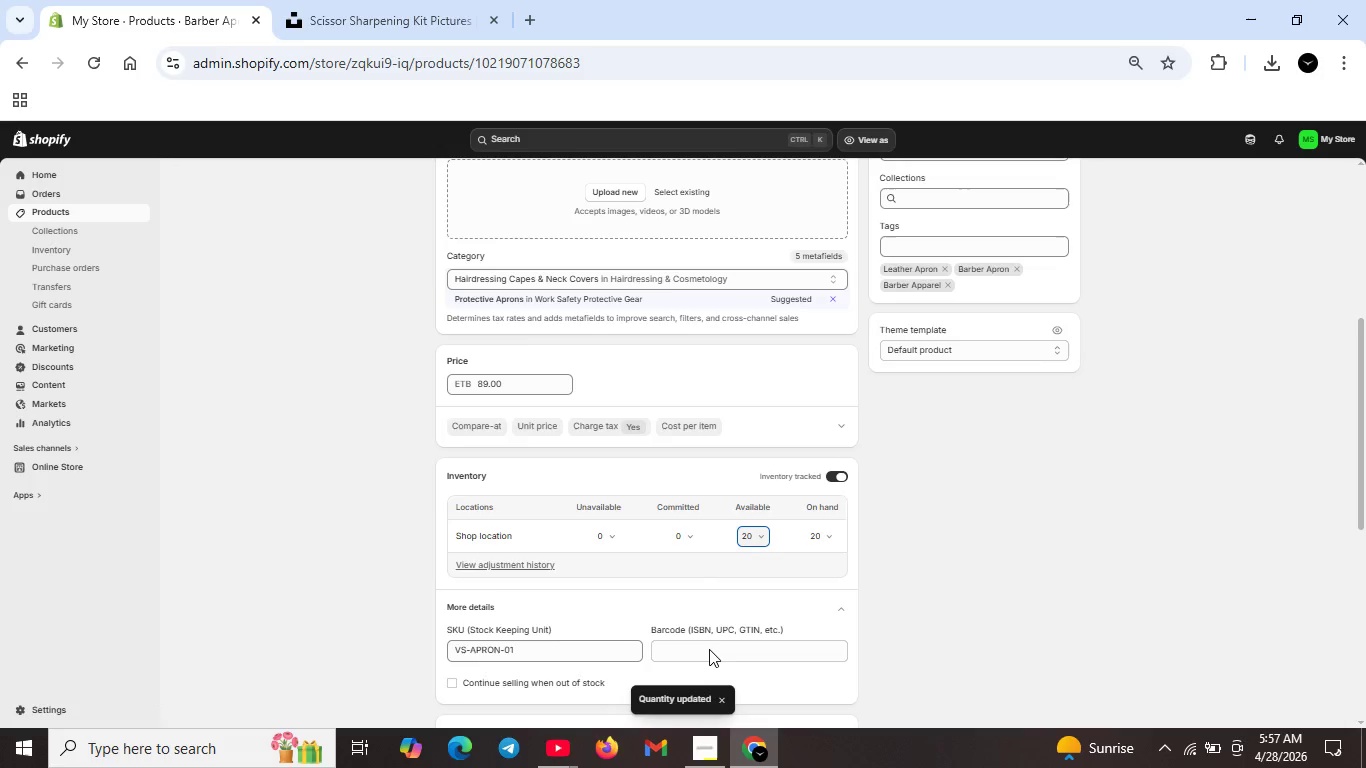 
scroll: coordinate [709, 650], scroll_direction: up, amount: 4.0
 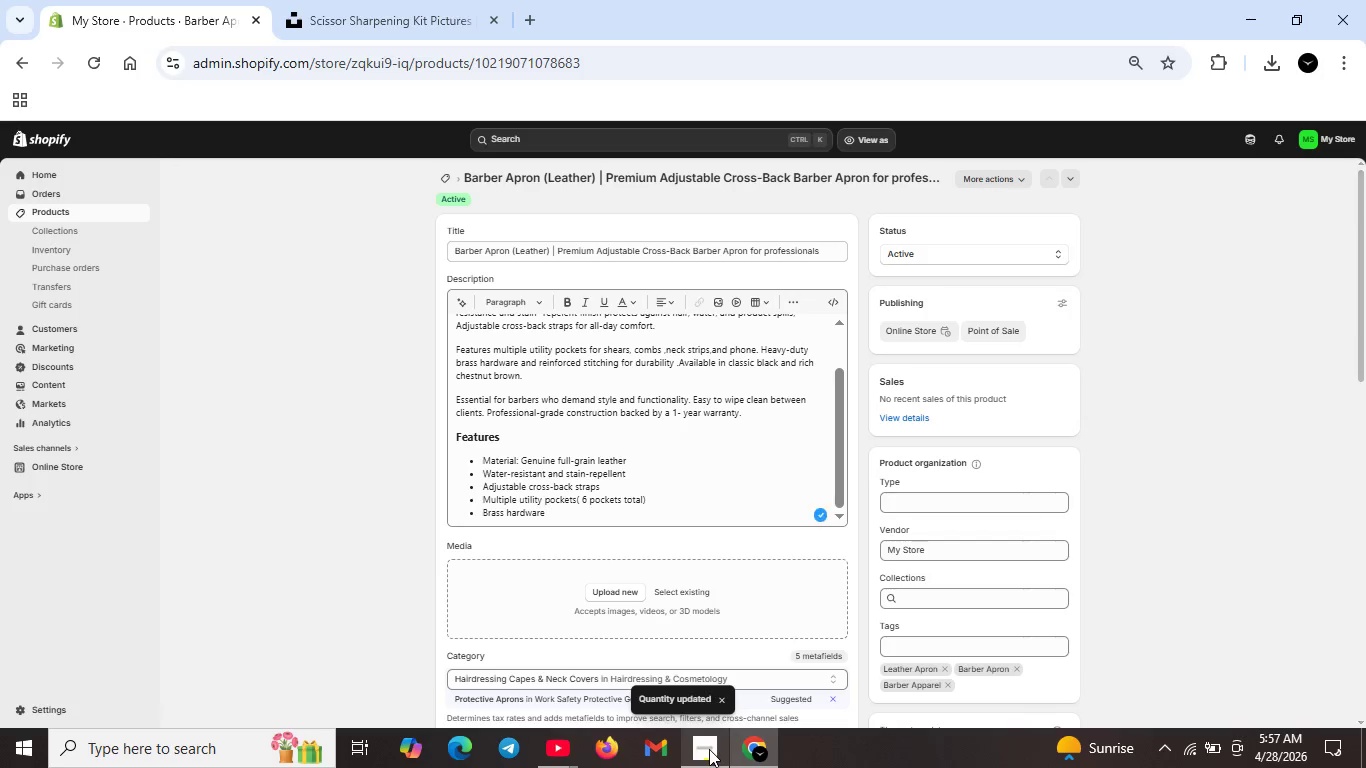 
left_click([709, 749])